 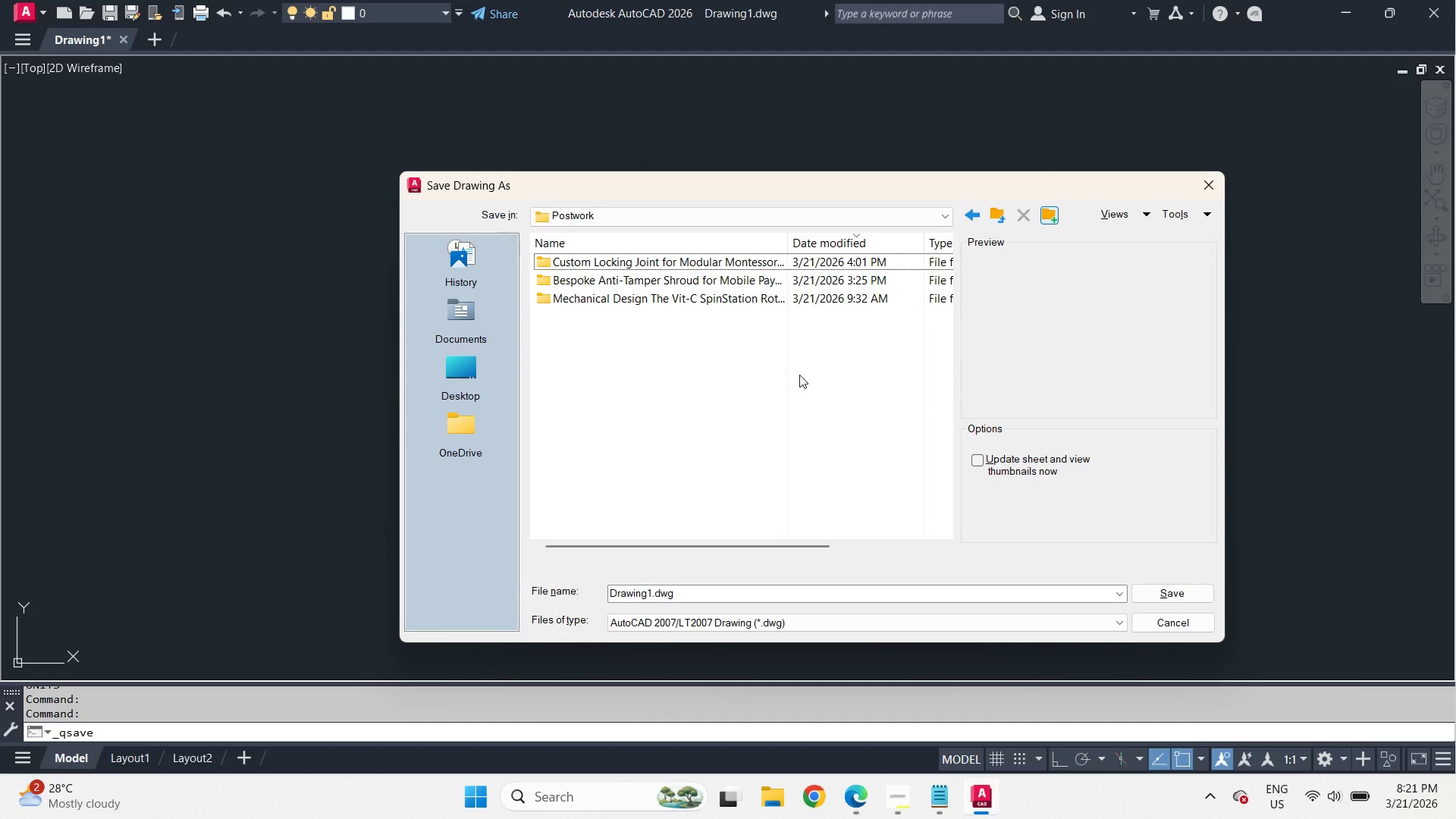 
key(Control+V)
 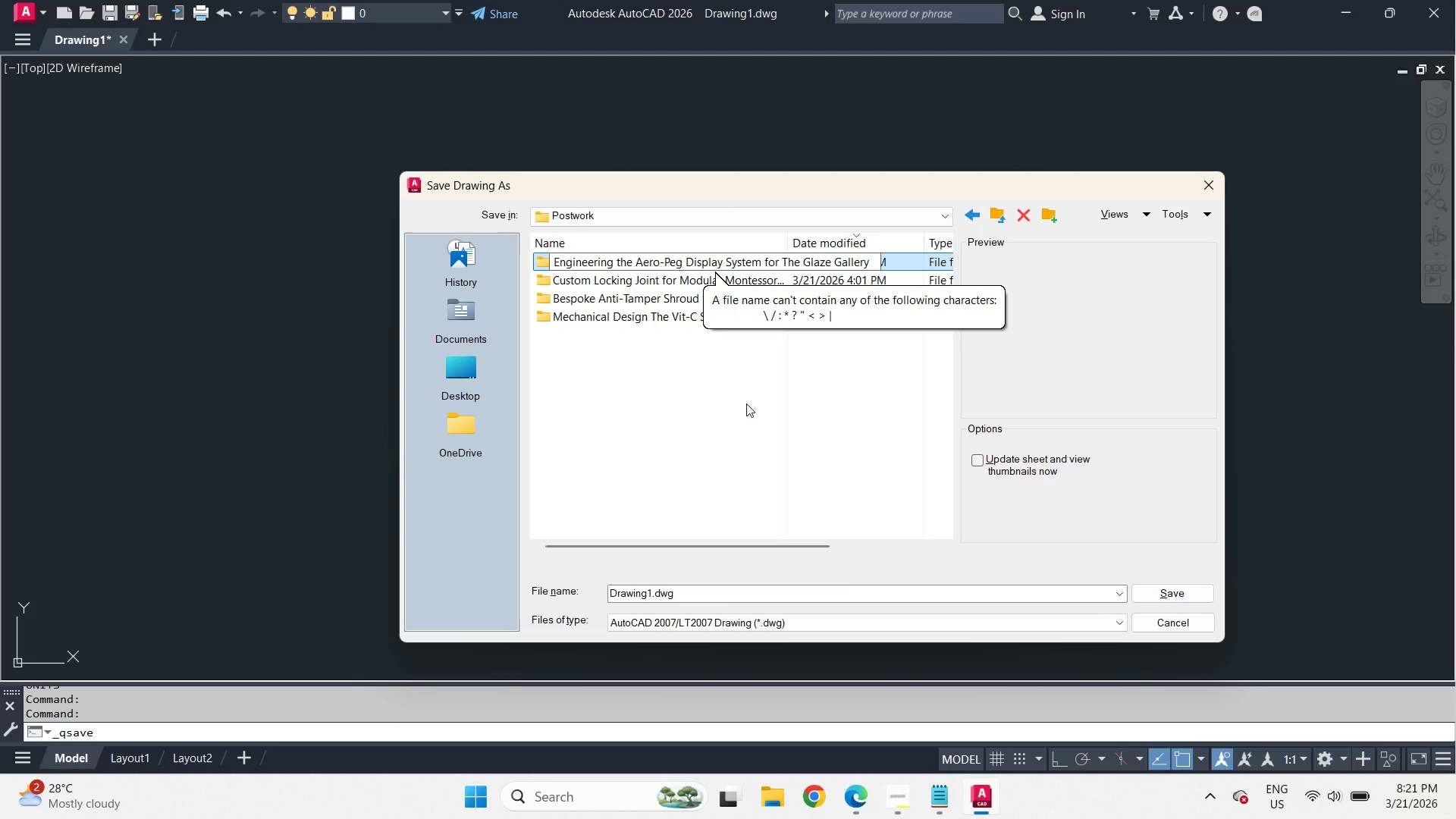 
key(Enter)
 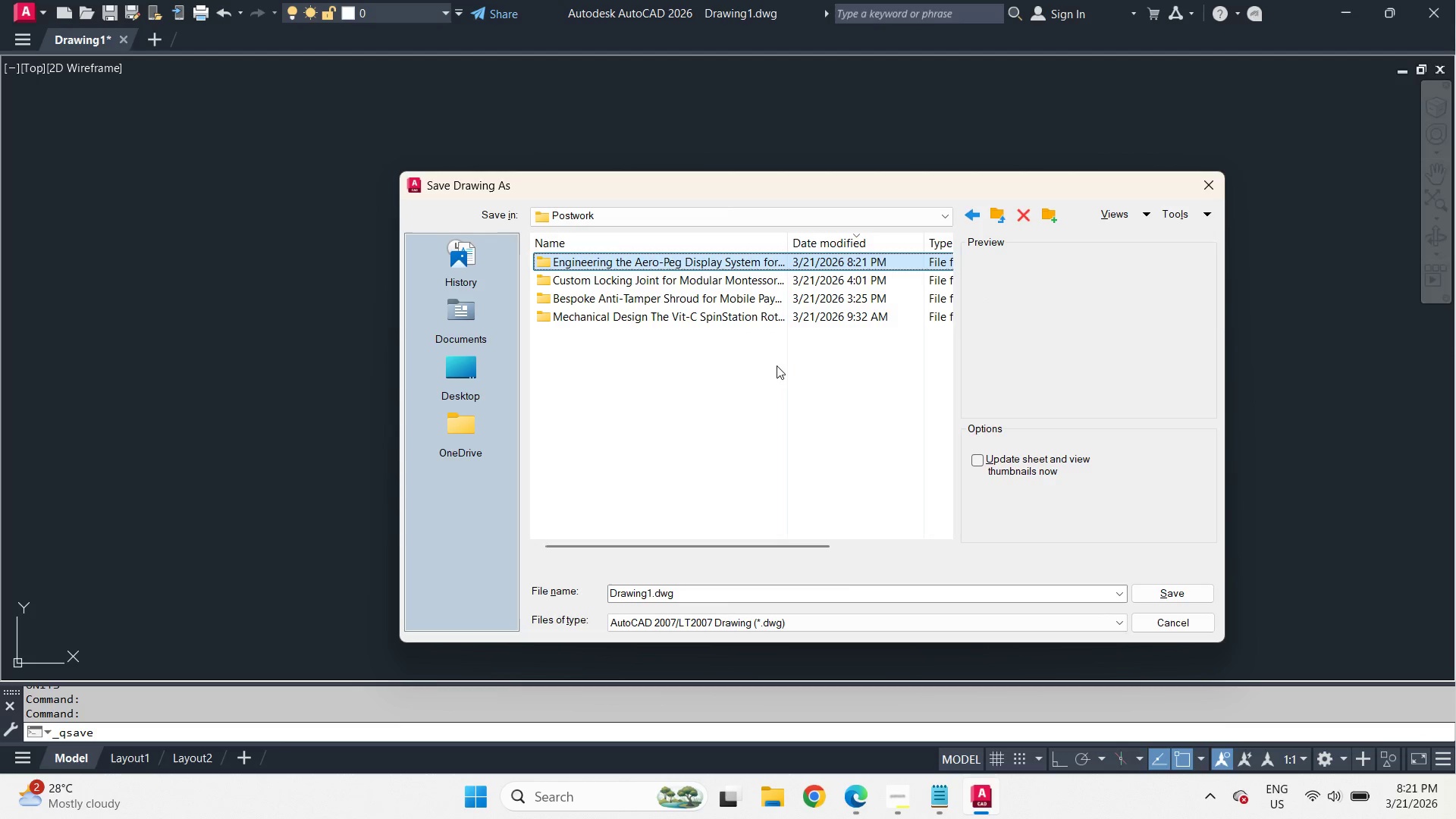 
key(Enter)
 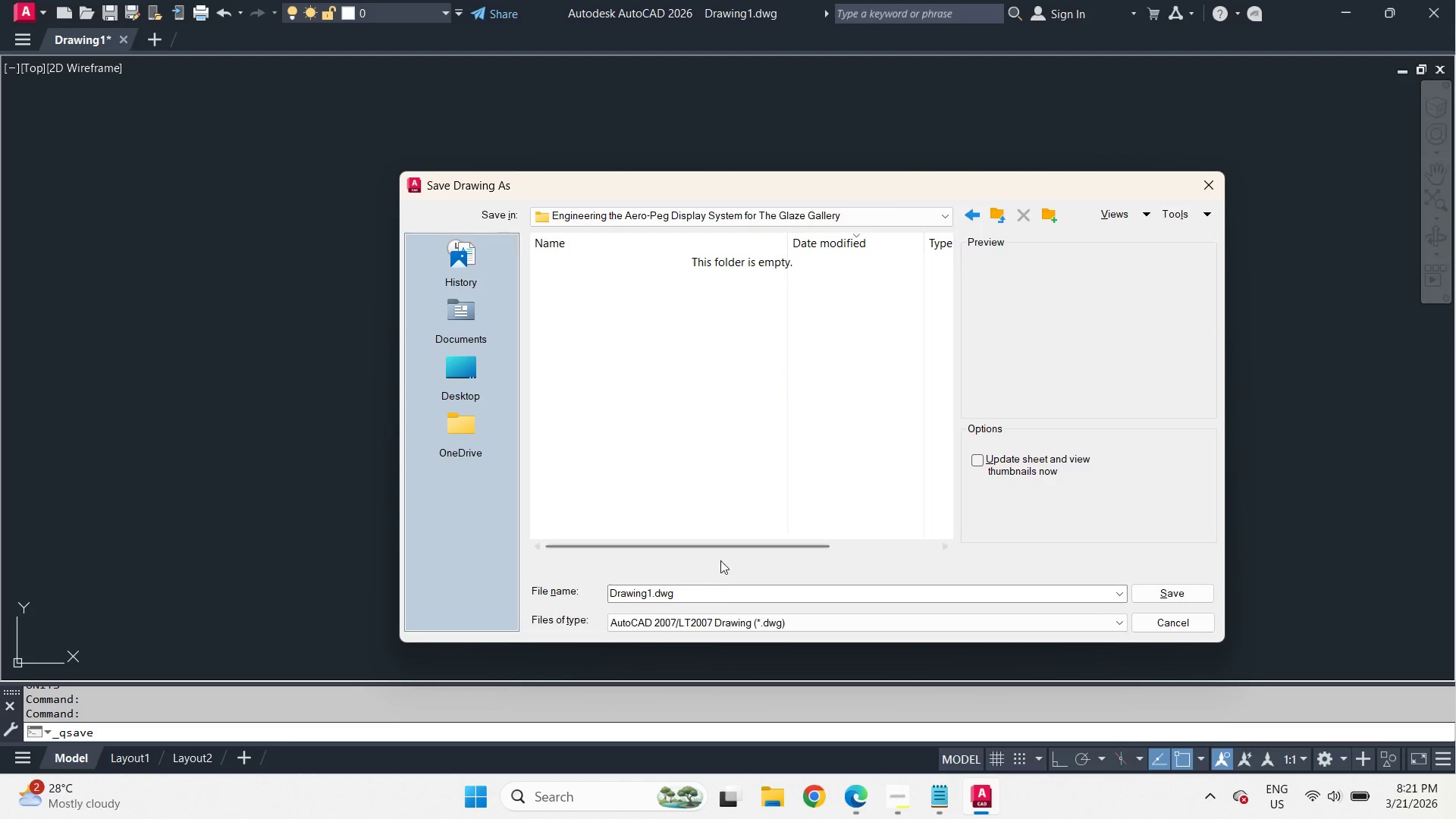 
left_click([704, 590])
 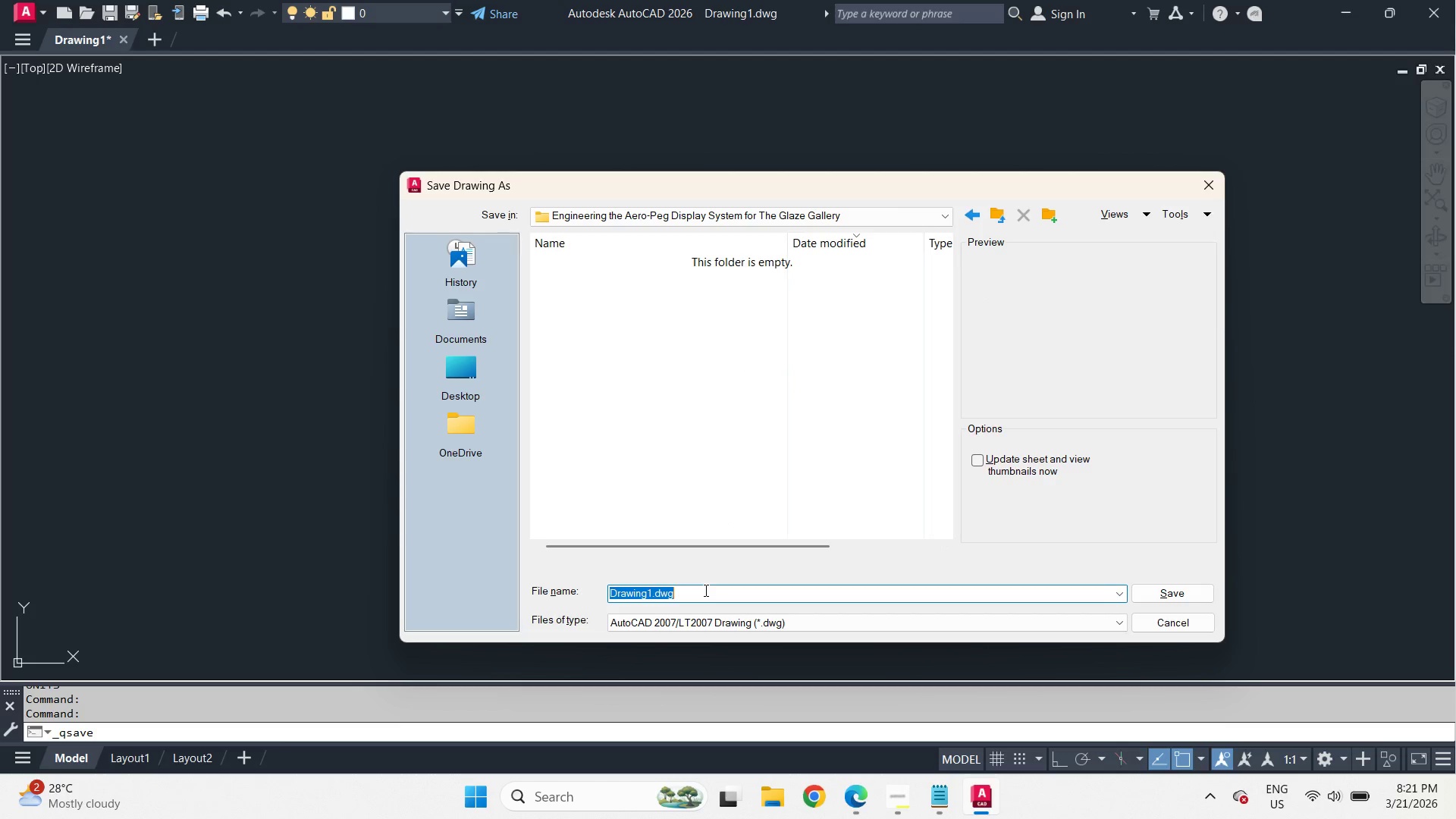 
type(cad file)
 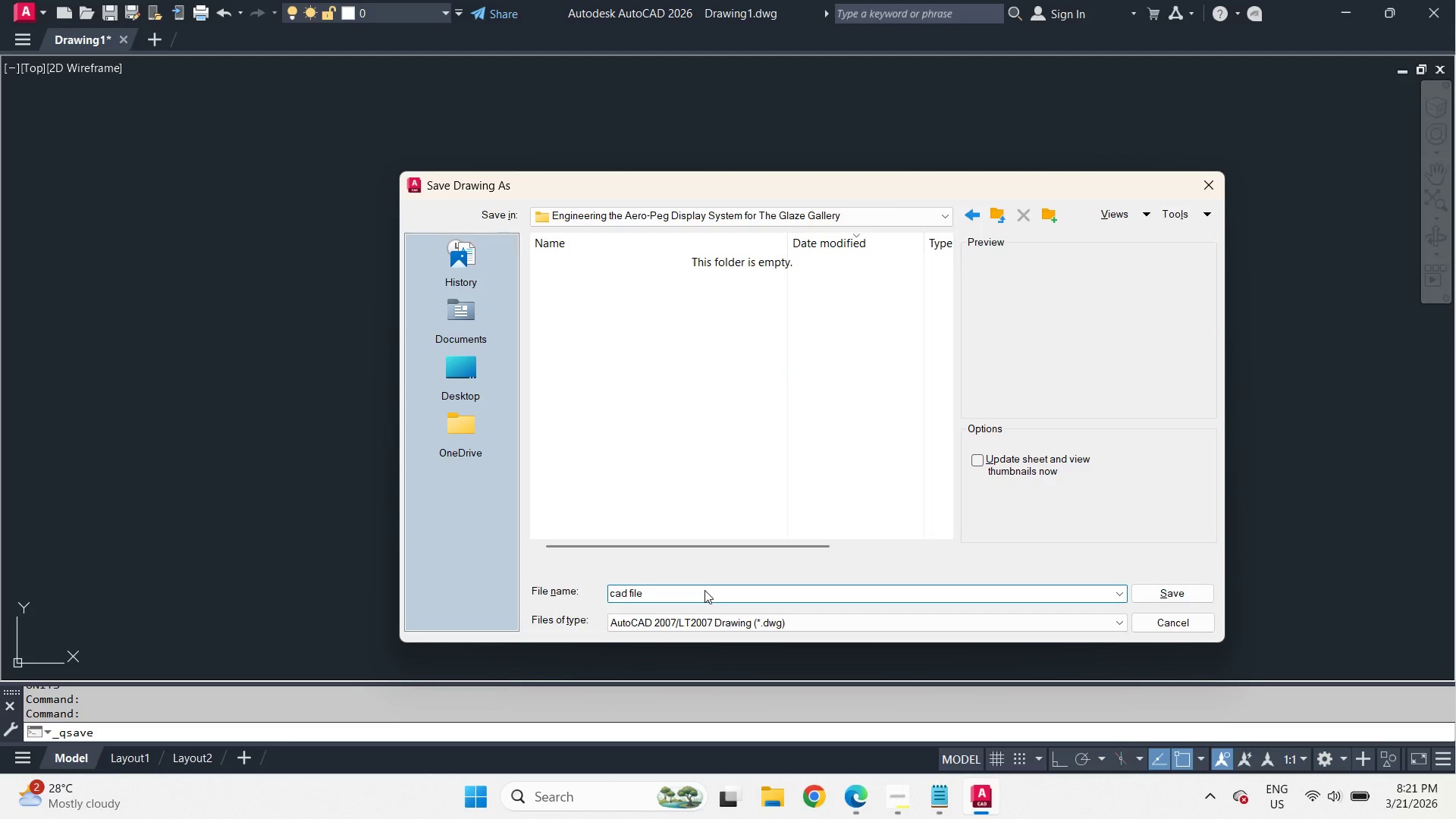 
key(Enter)
 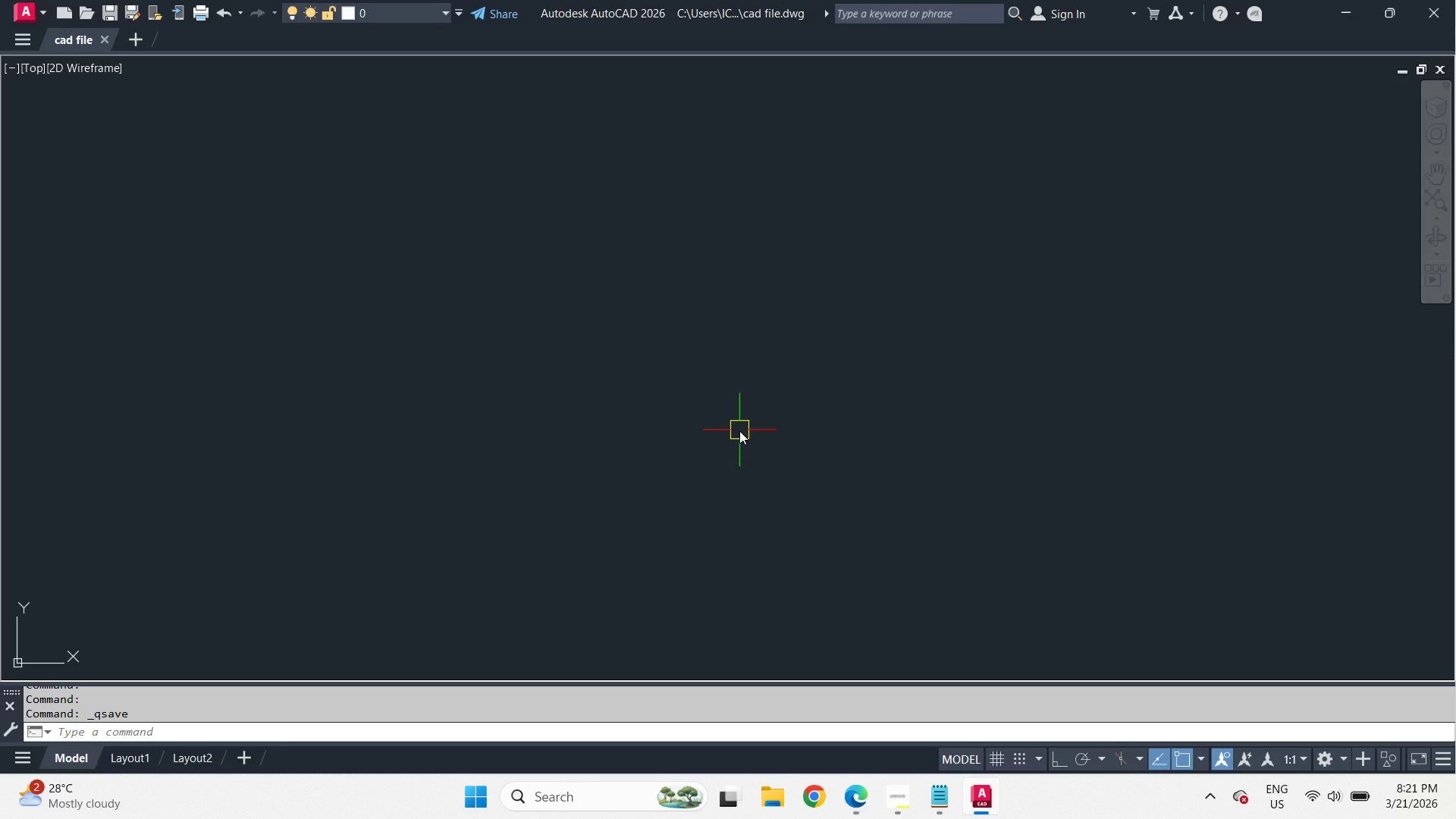 
wait(10.88)
 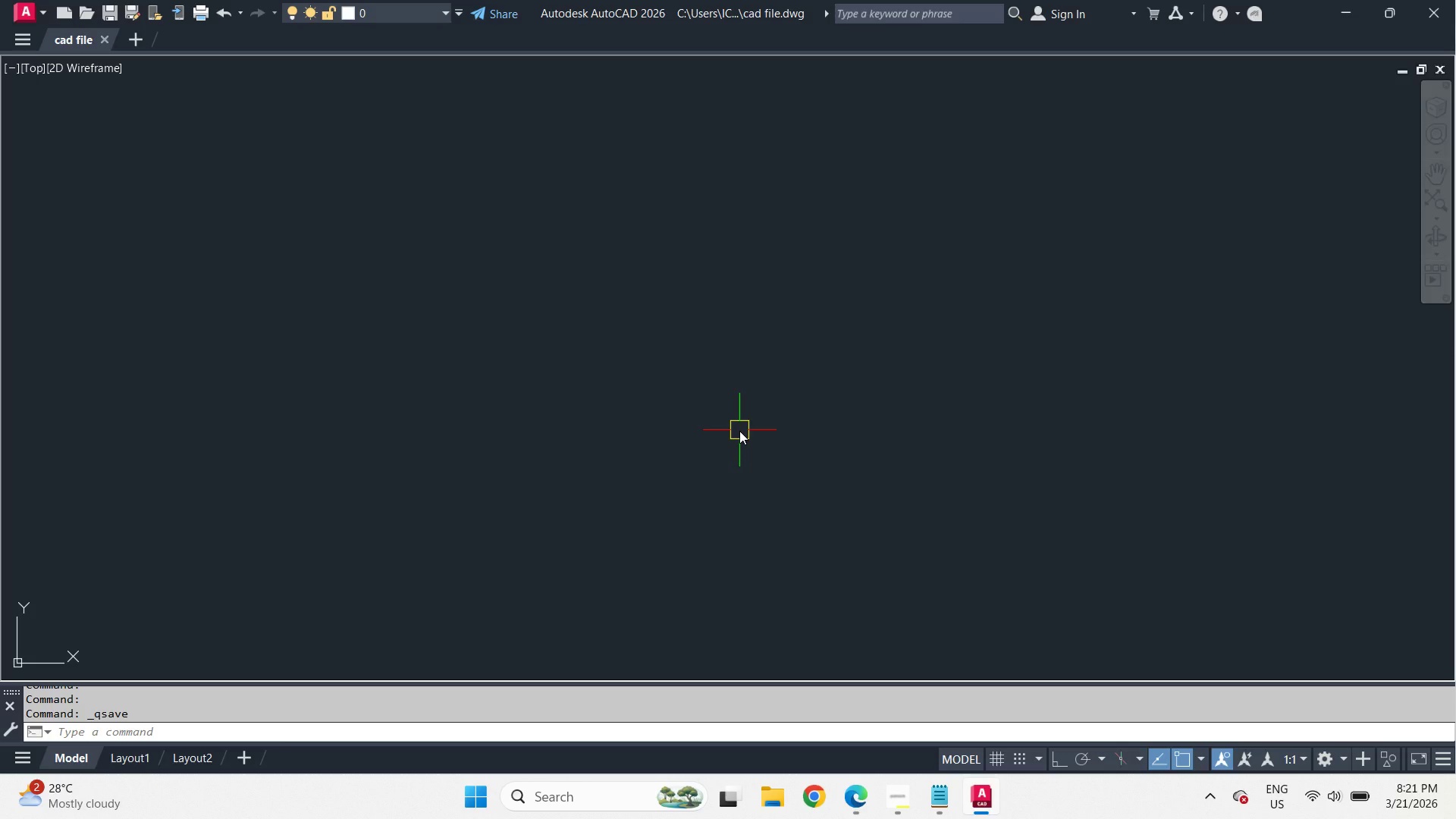 
scroll: coordinate [898, 336], scroll_direction: down, amount: 1.0
 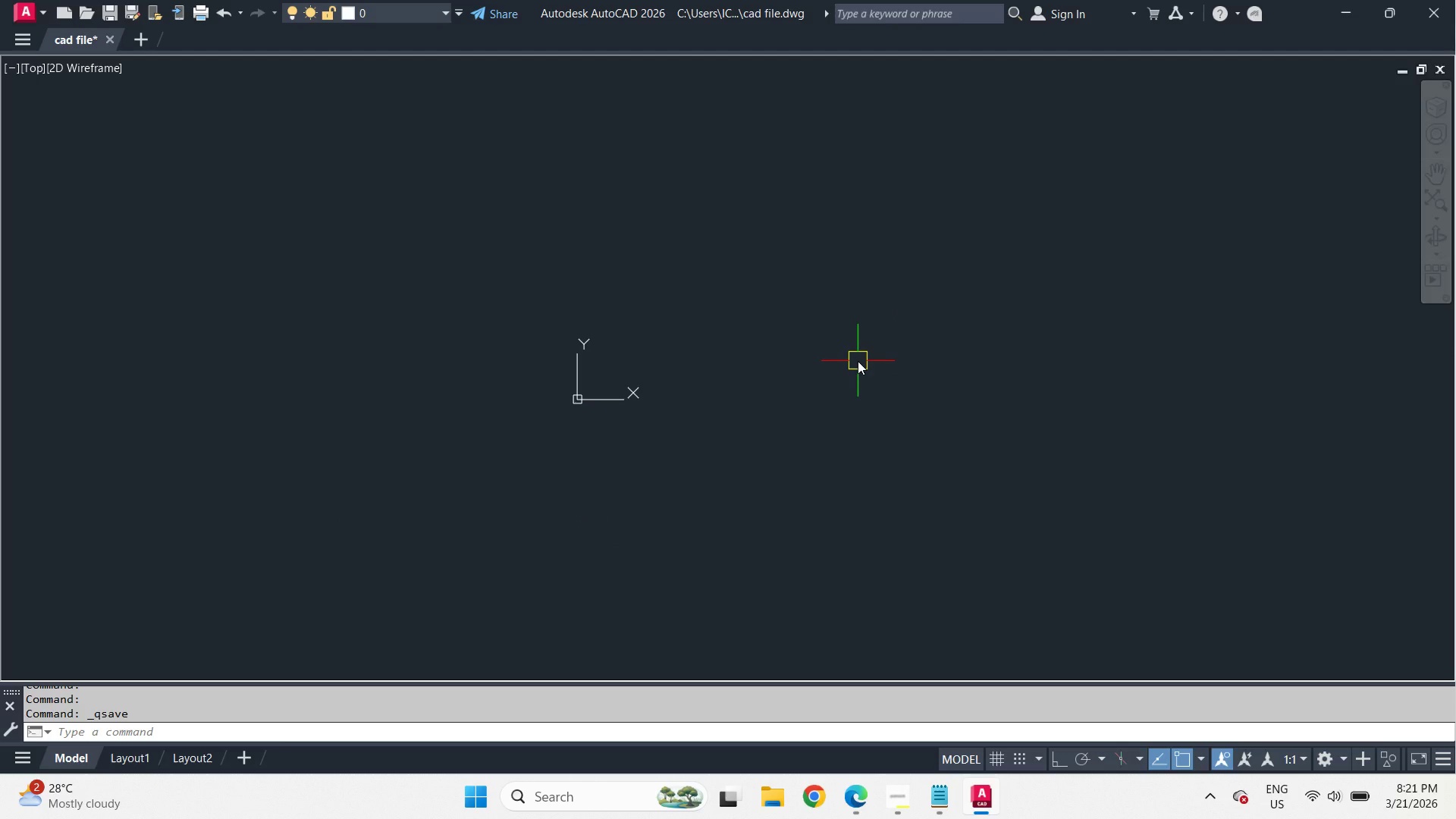 
wait(10.88)
 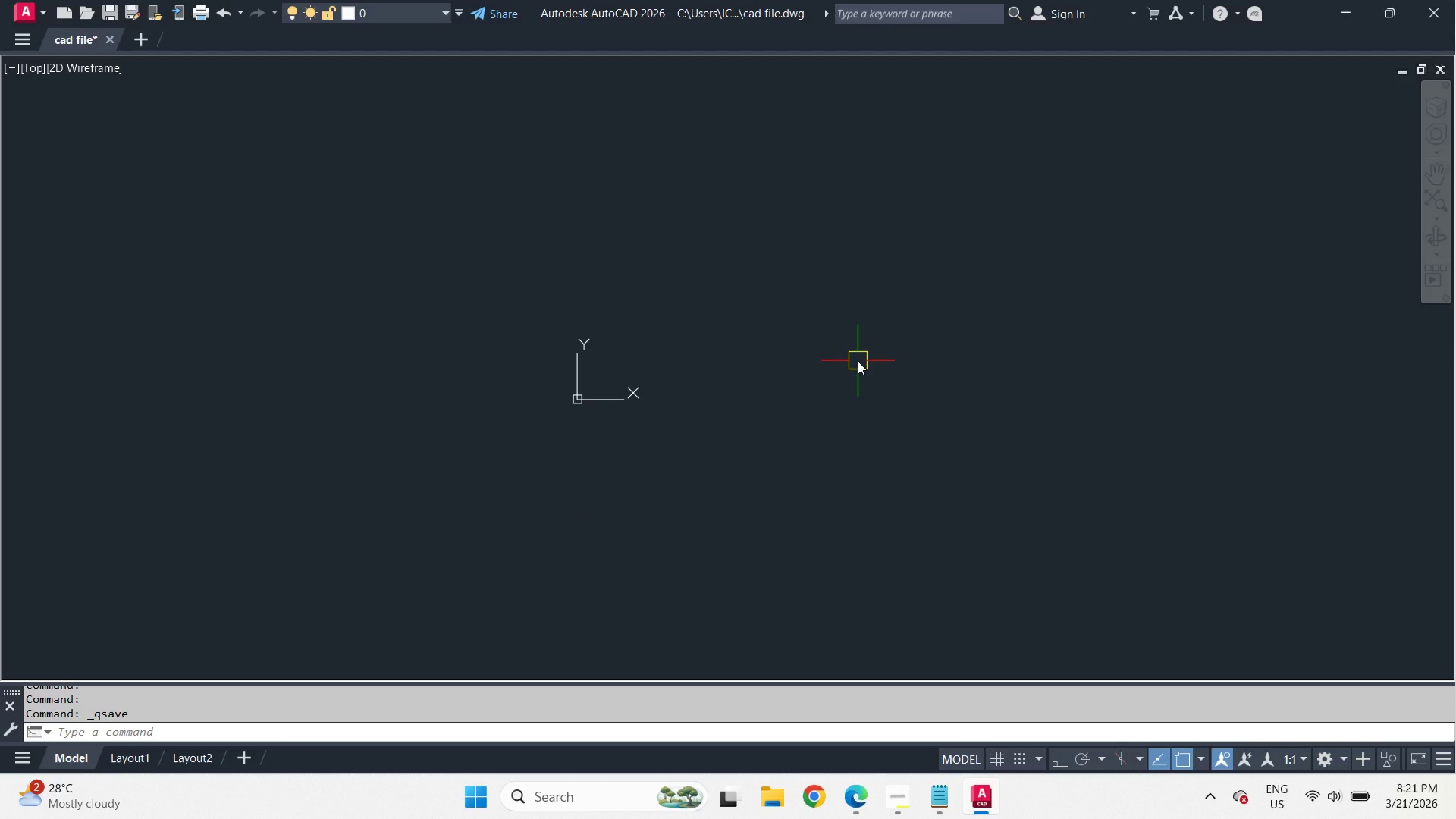 
left_click([14, 65])
 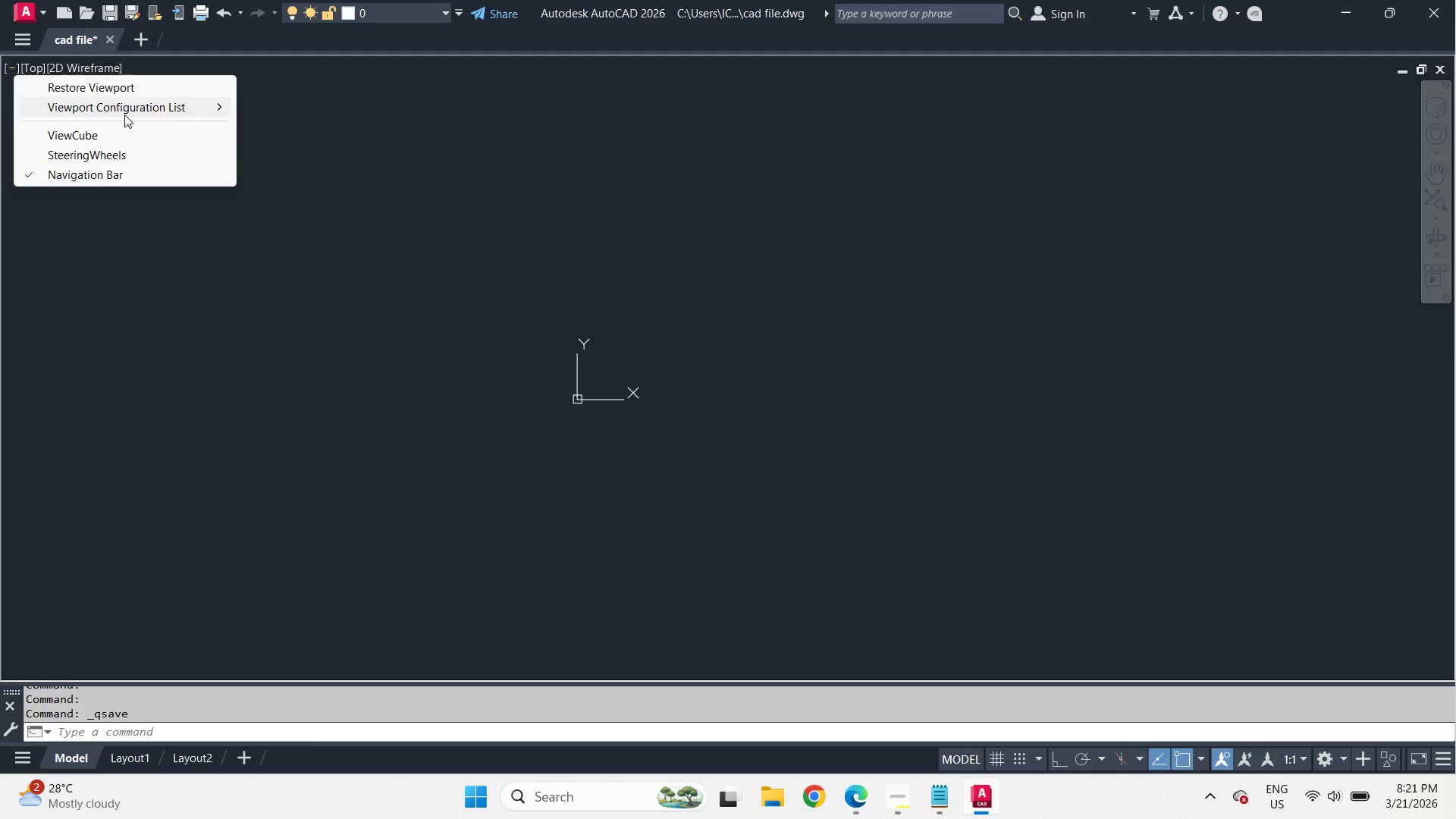 
left_click([127, 111])
 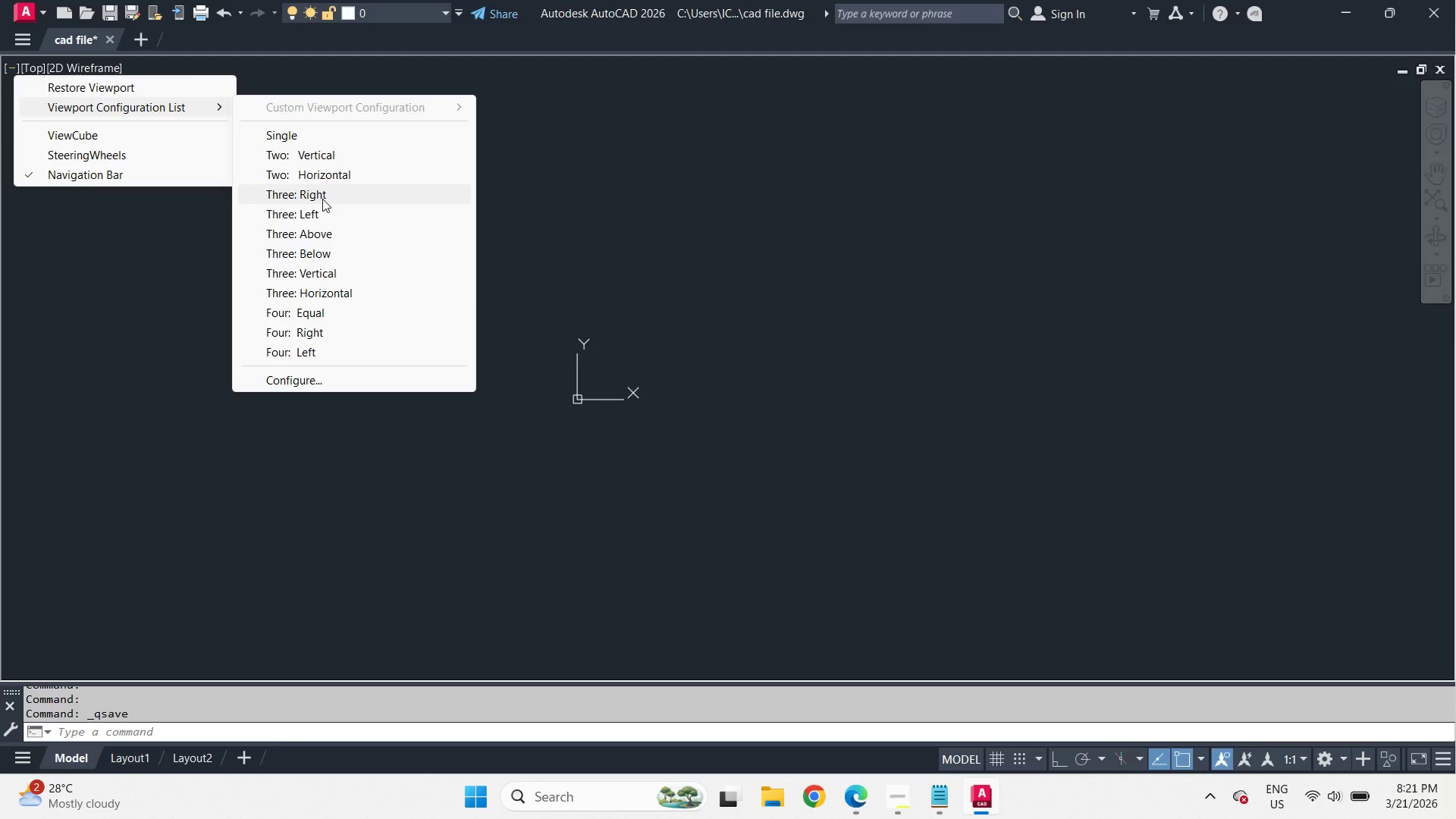 
left_click([322, 199])
 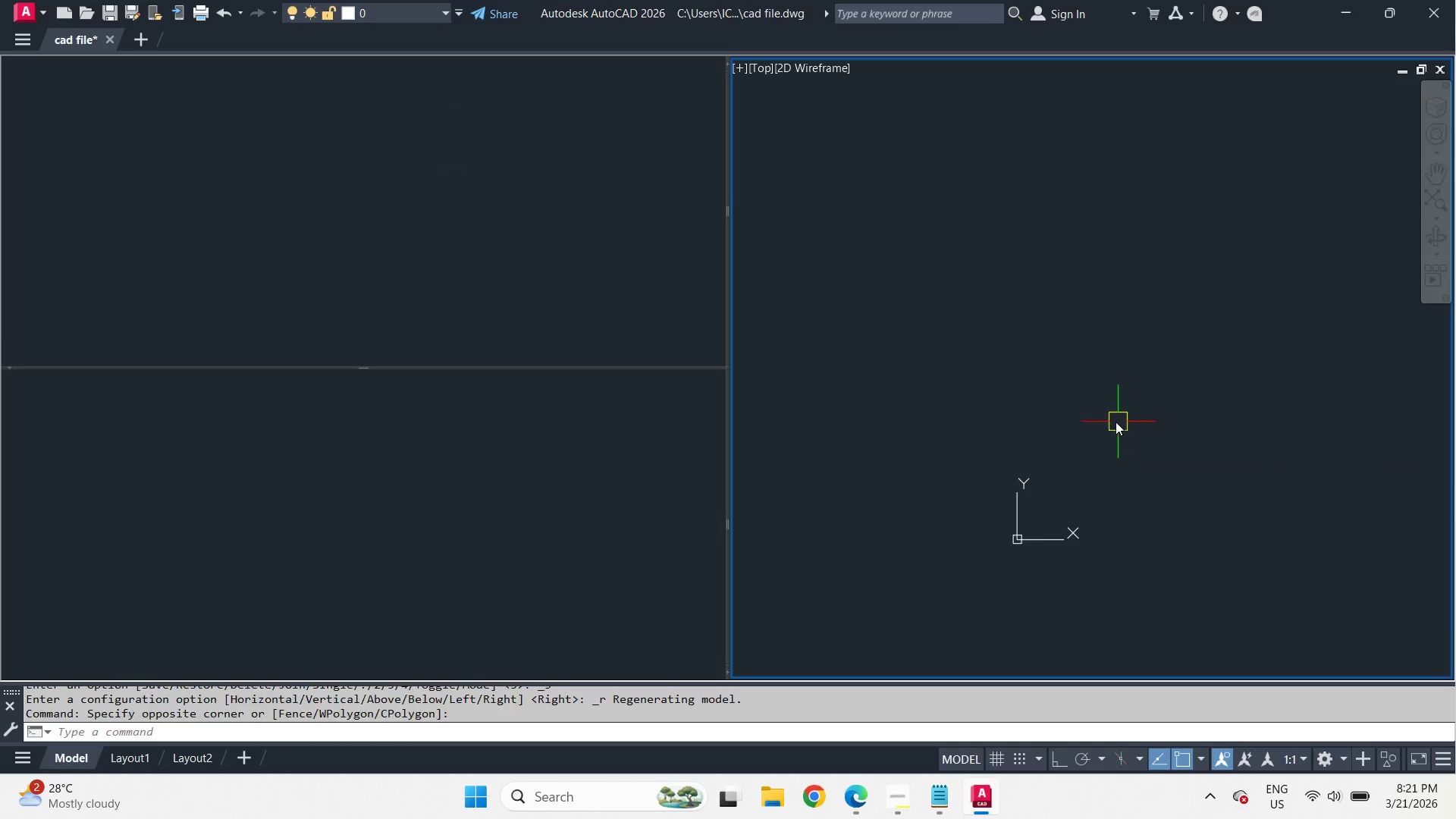 
left_click([532, 267])
 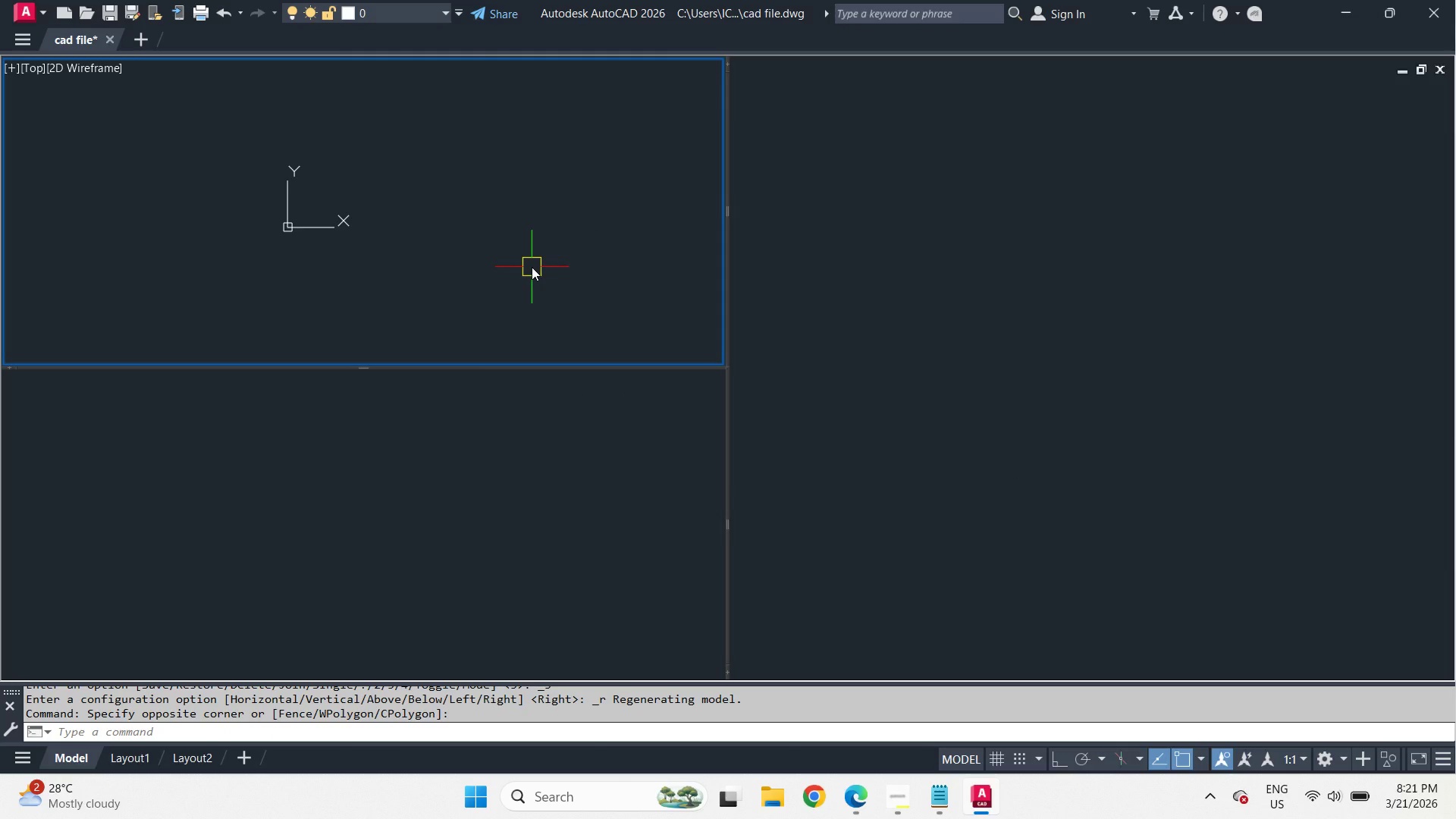 
left_click([532, 267])
 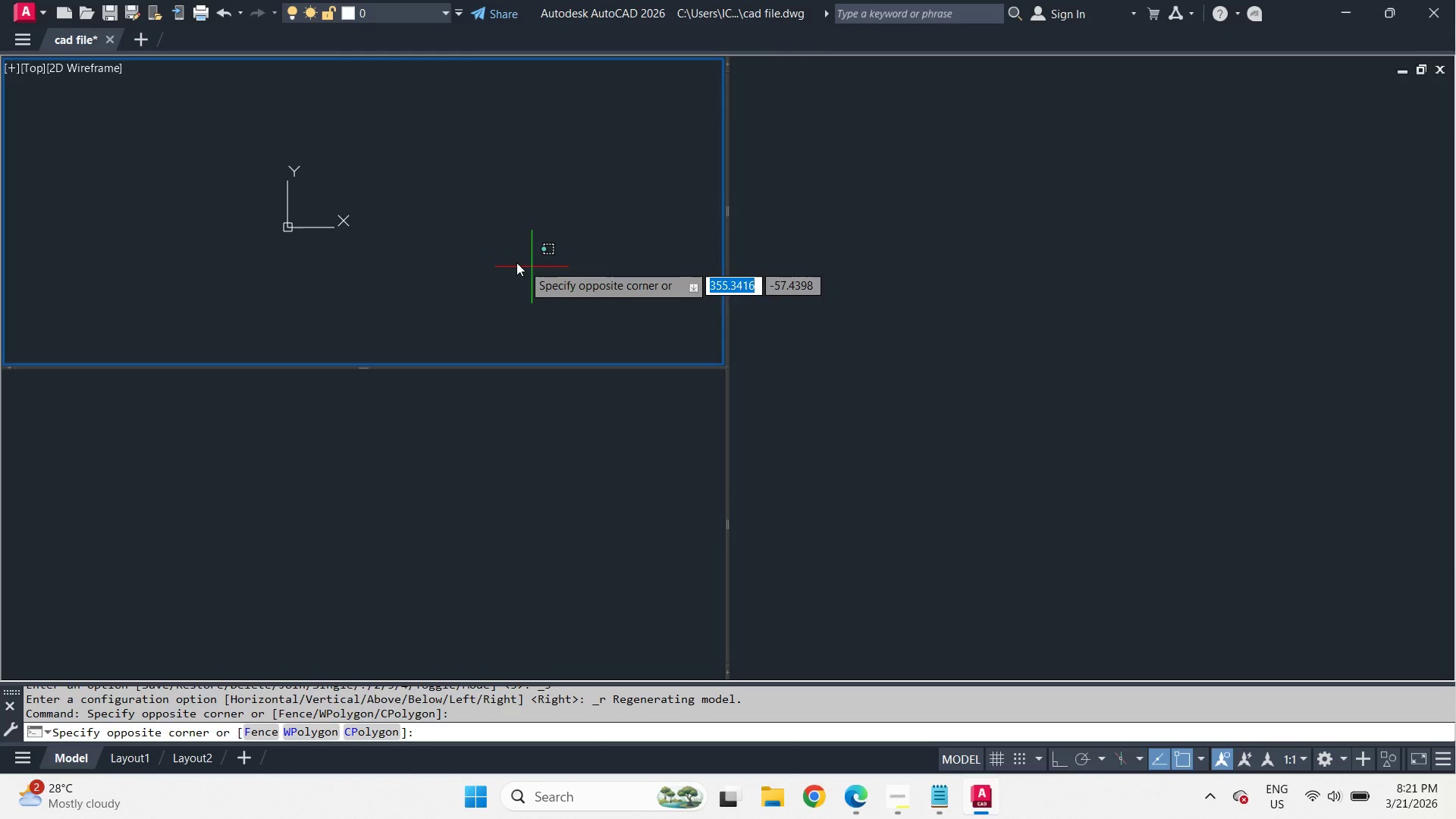 
double_click([516, 262])
 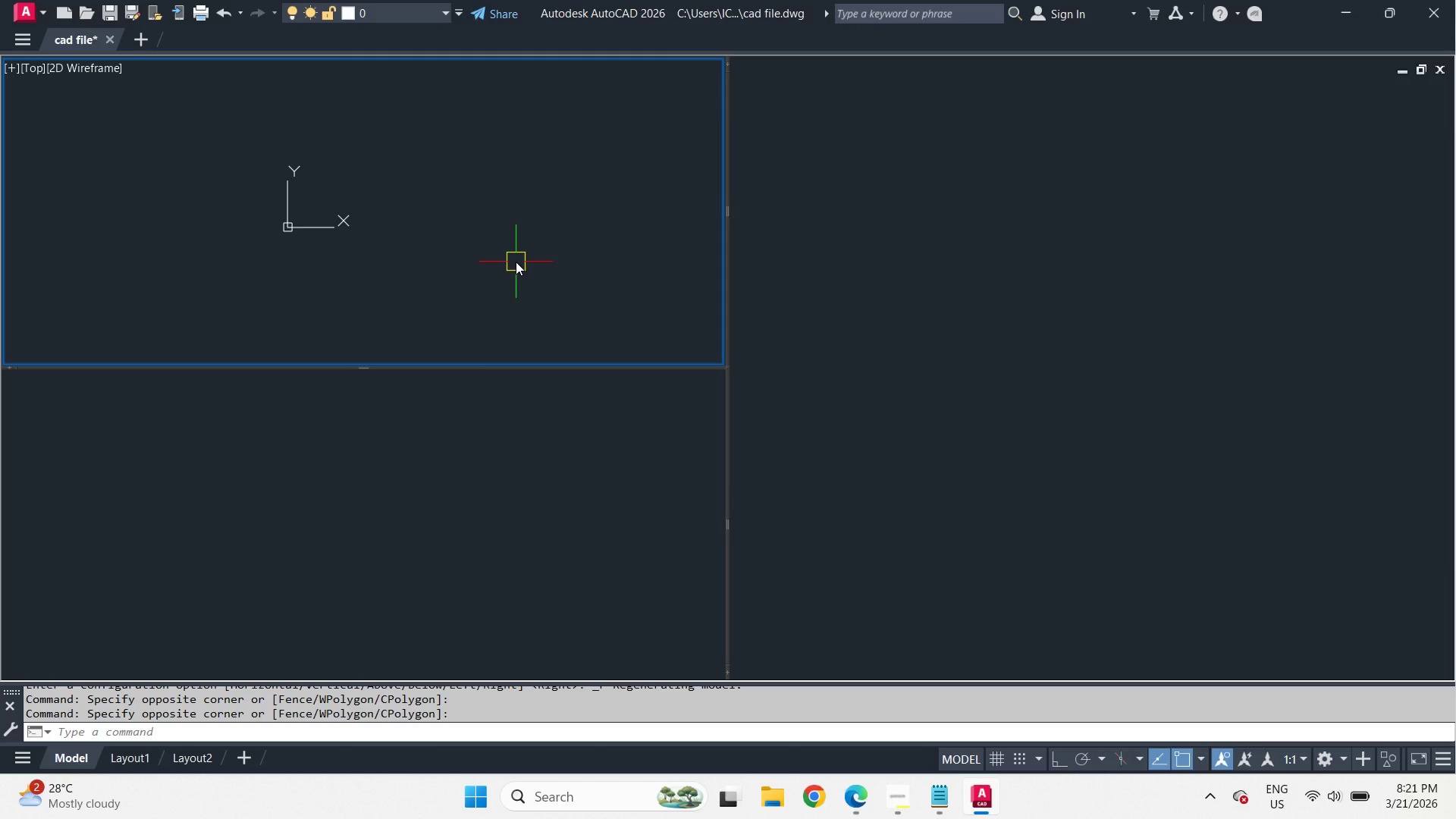 
type(-v le )
 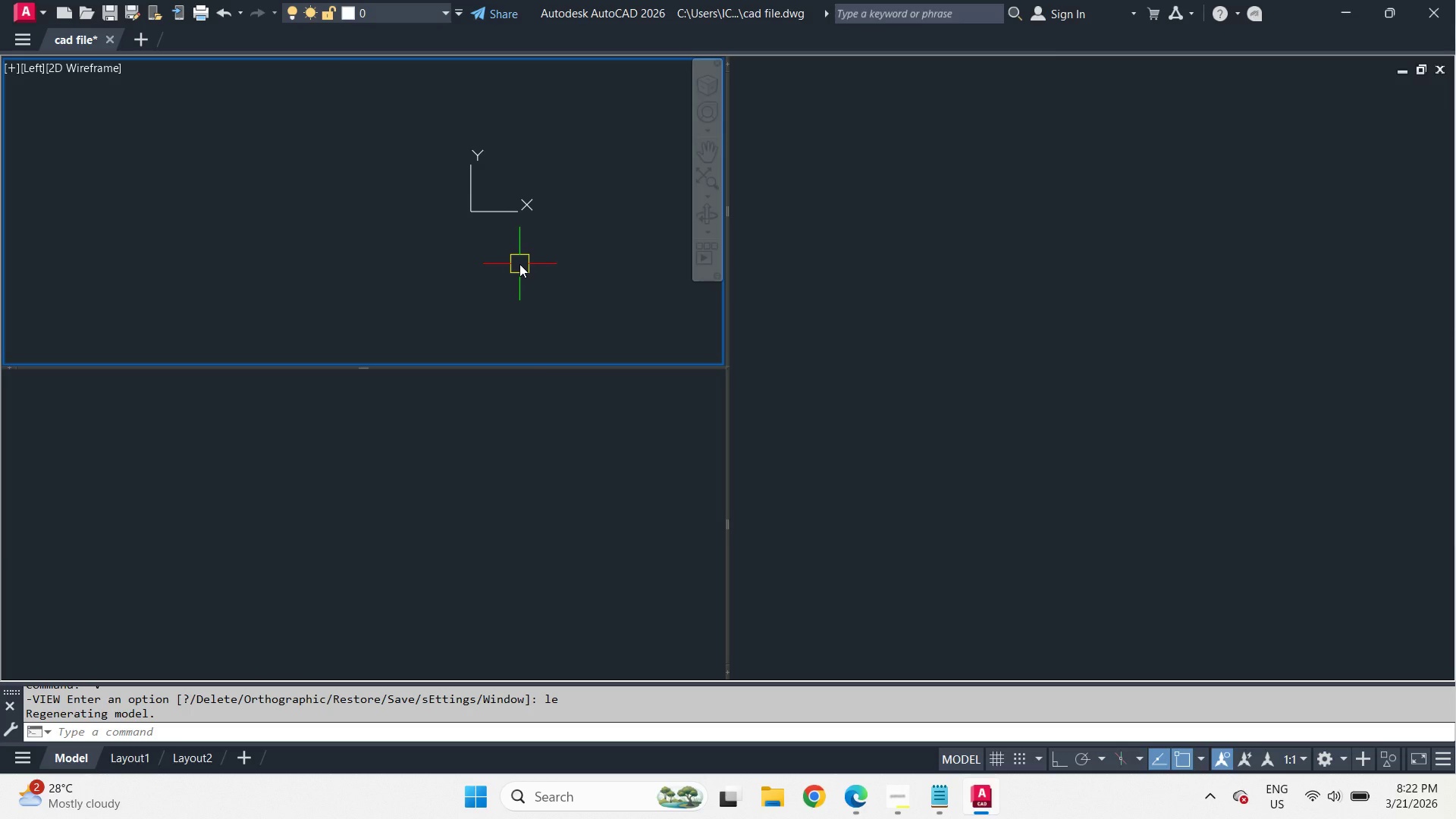 
key(L)
 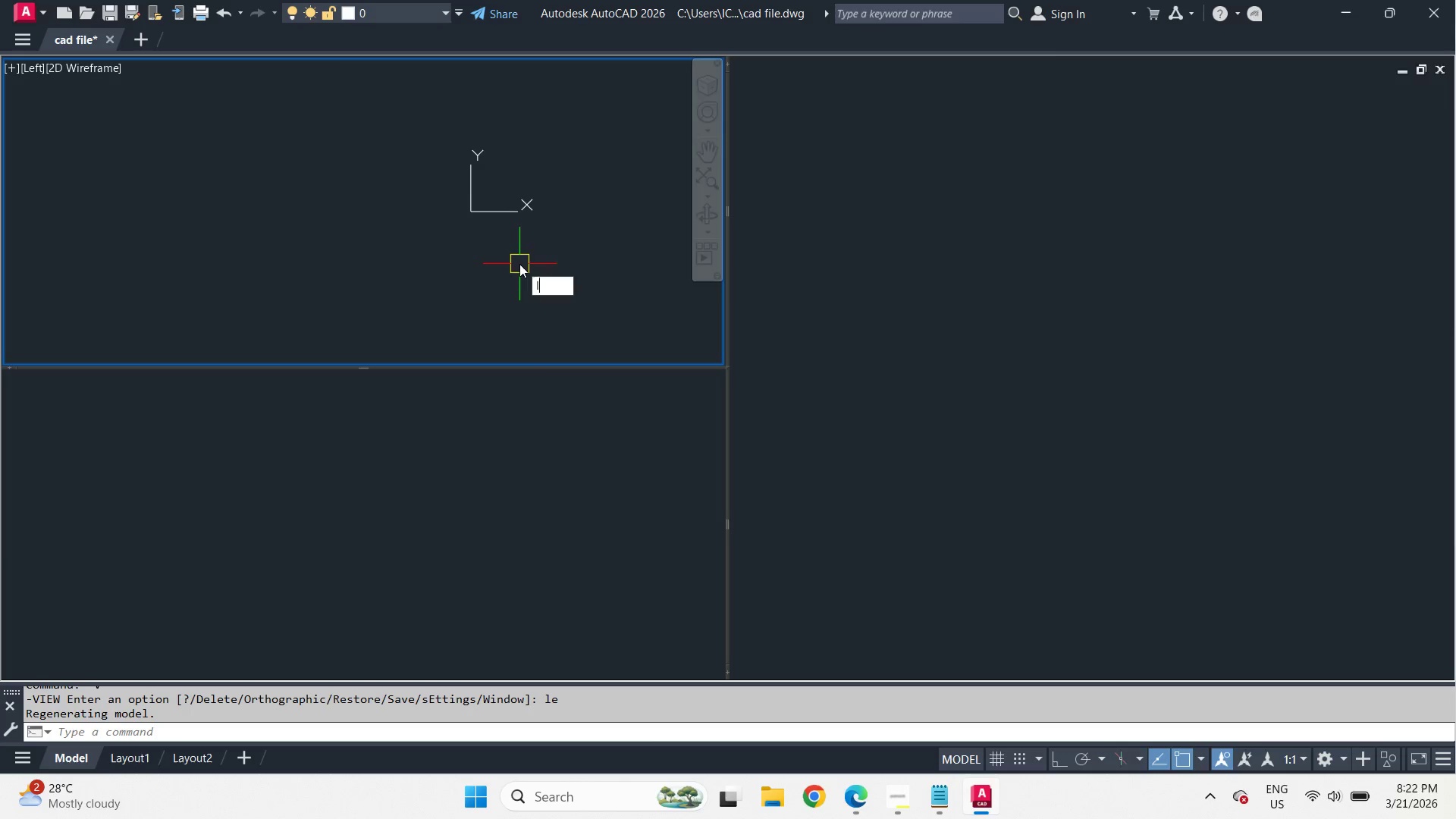 
key(Space)
 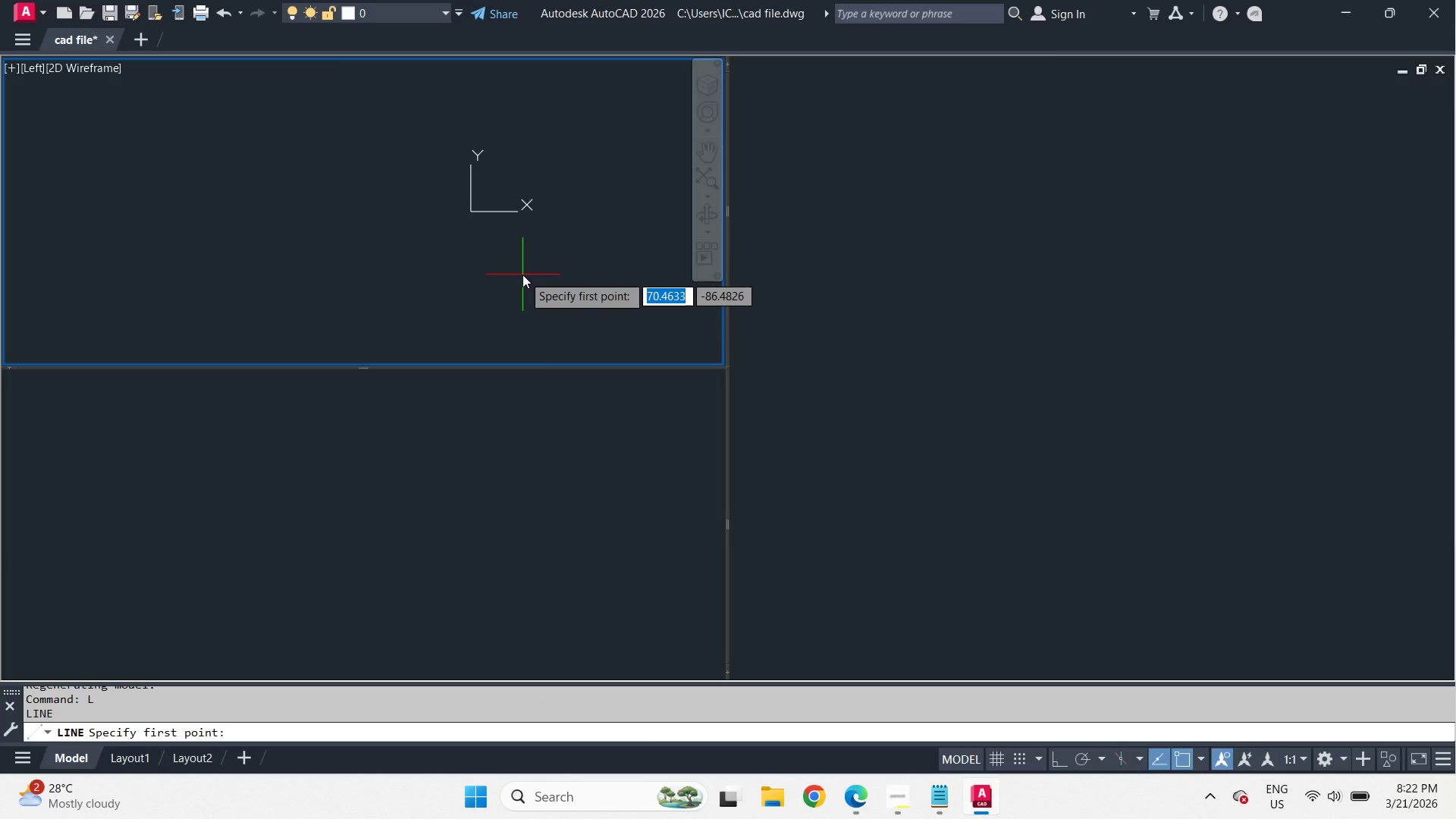 
key(Numpad0)
 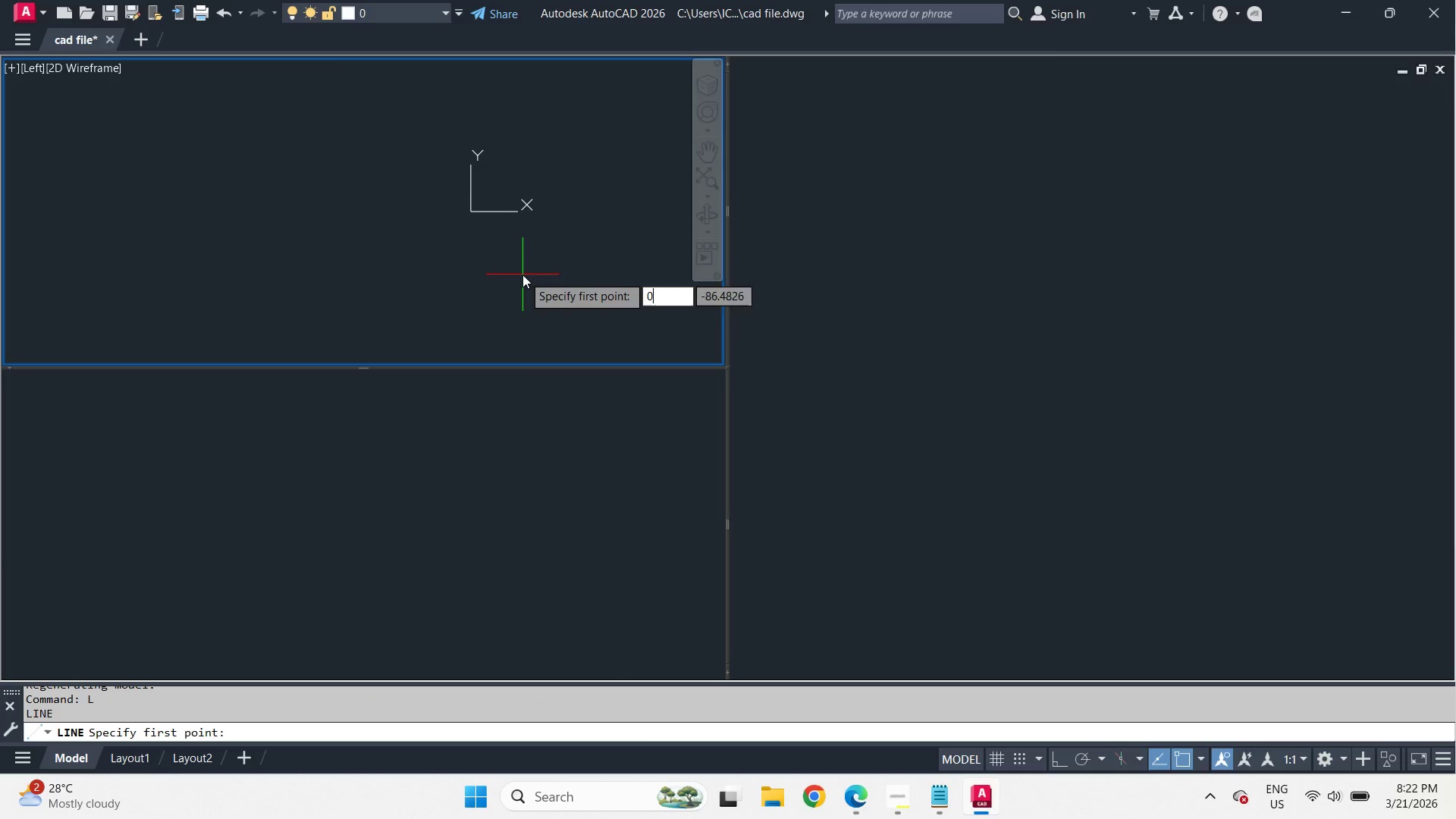 
key(Comma)
 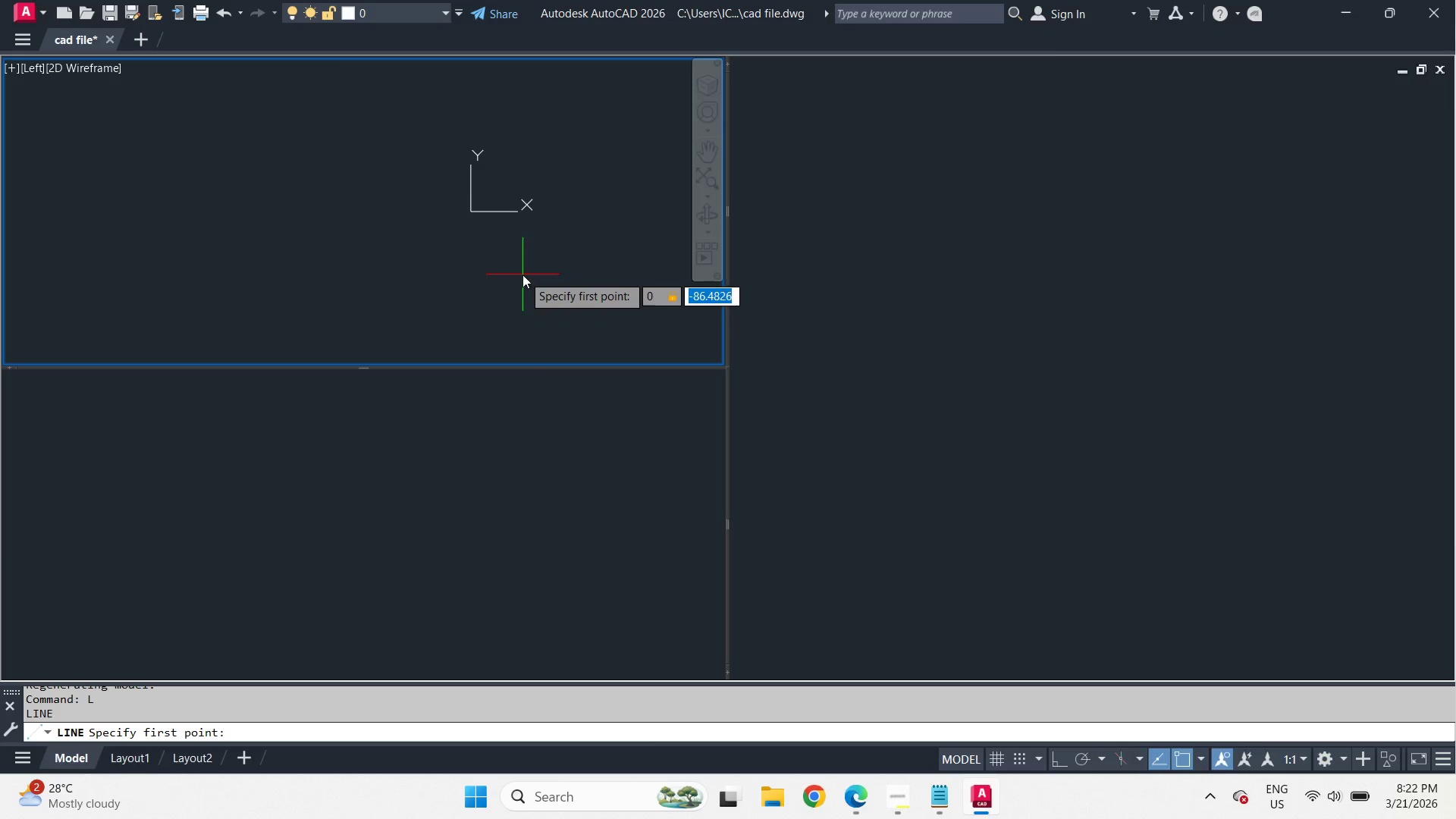 
key(Numpad0)
 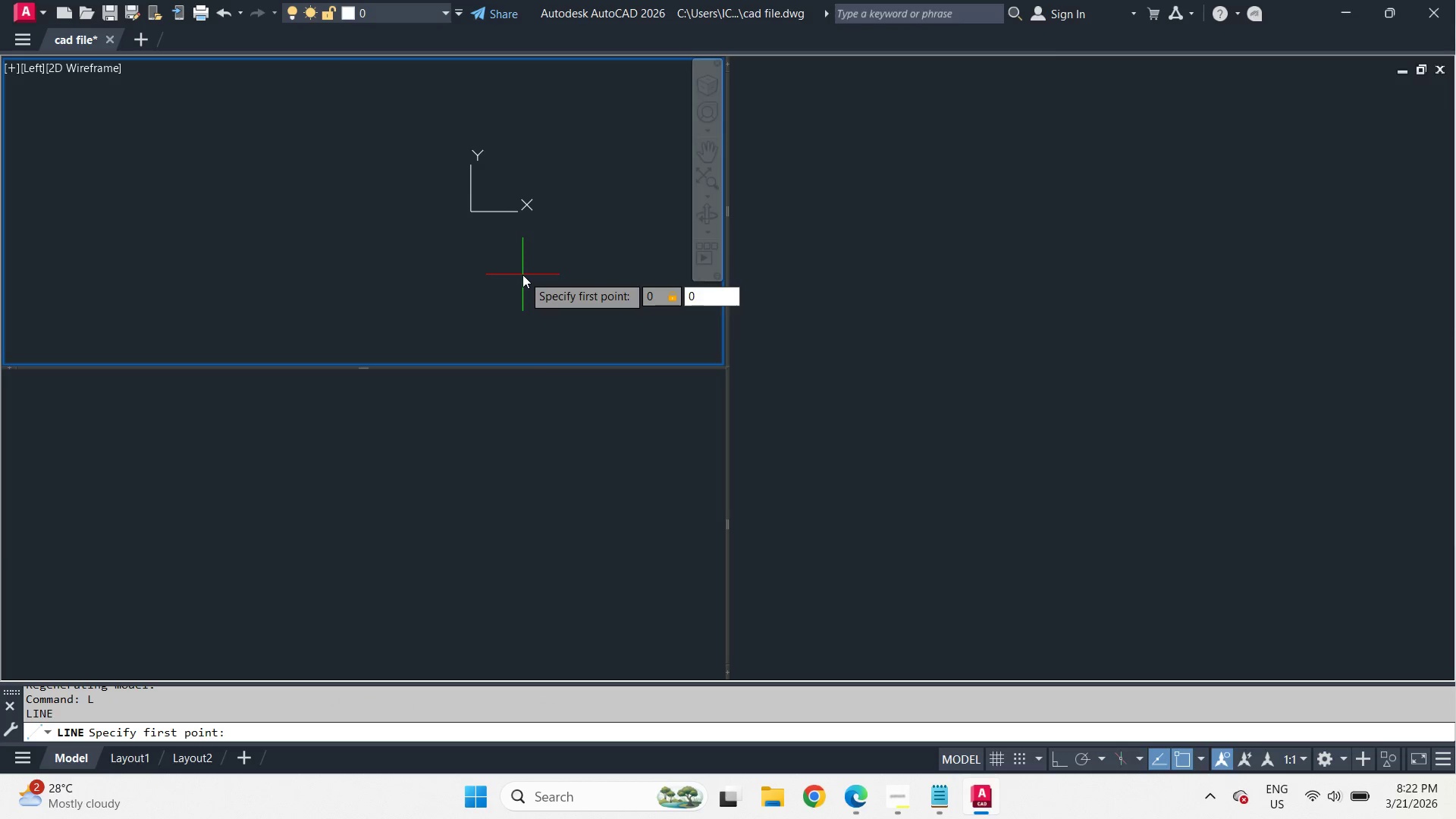 
key(NumpadEnter)
 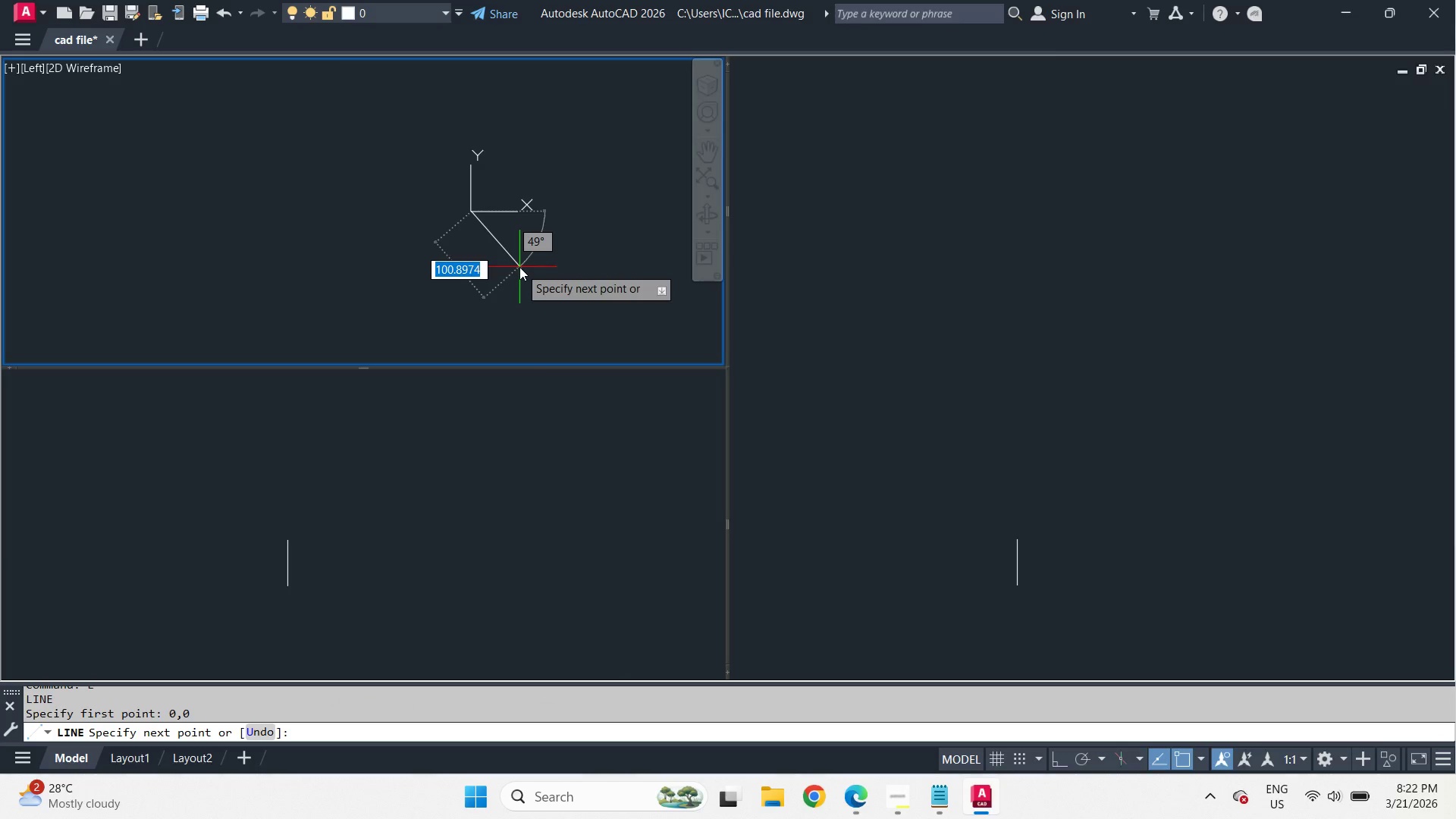 
key(F8)
 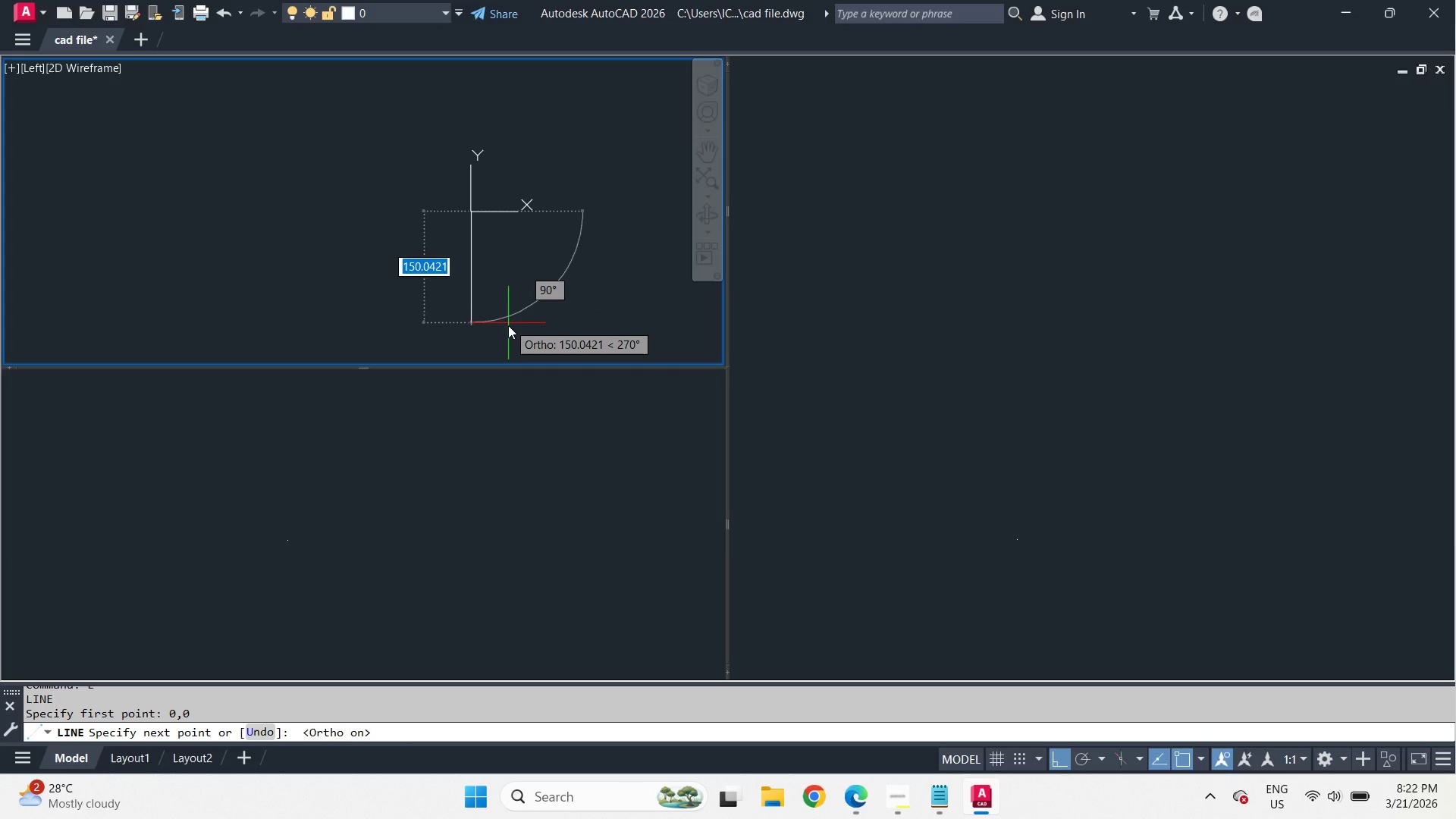 
left_click([508, 329])
 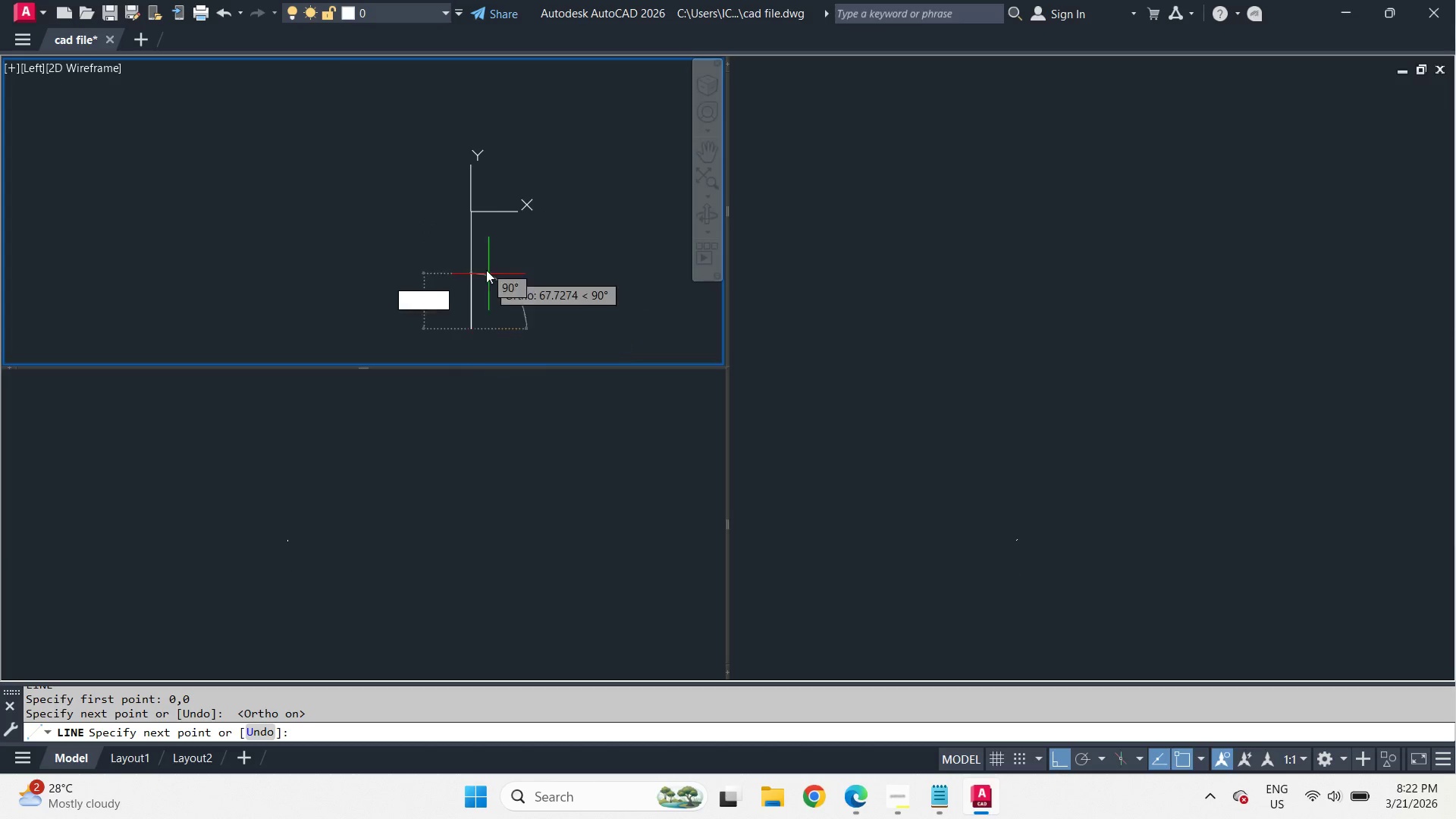 
key(Space)
 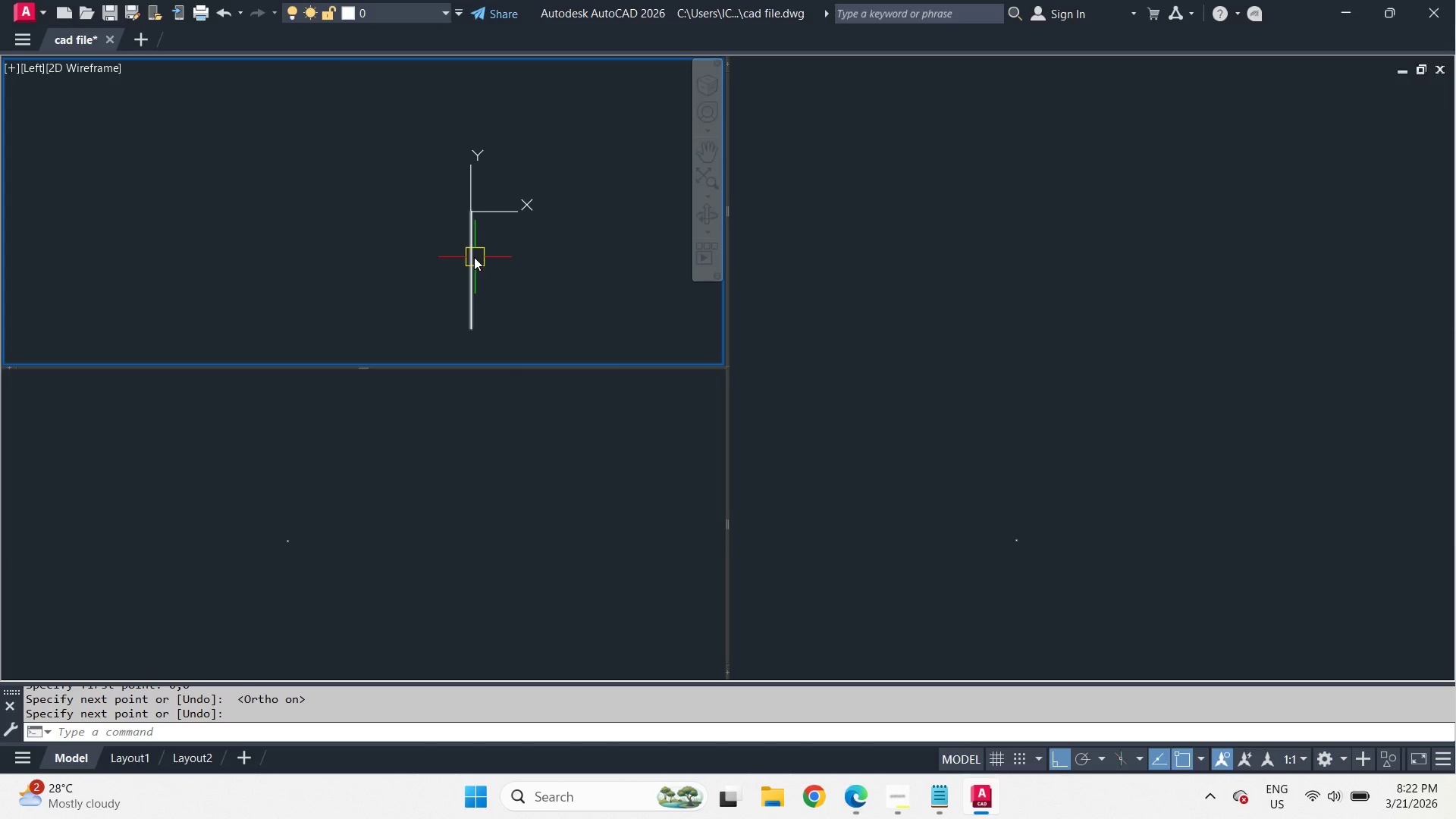 
left_click([474, 257])
 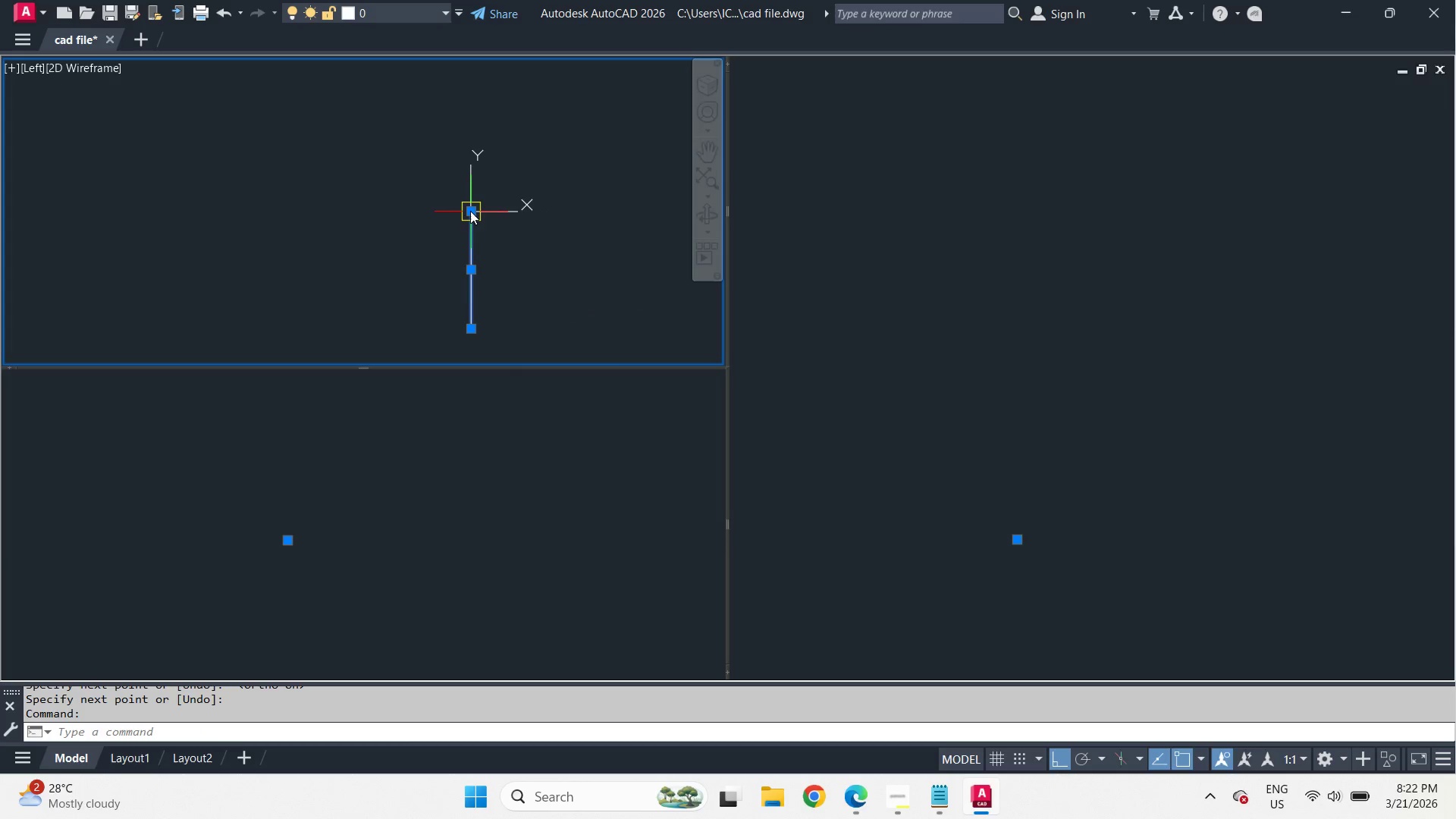 
left_click_drag(start_coordinate=[470, 211], to_coordinate=[472, 200])
 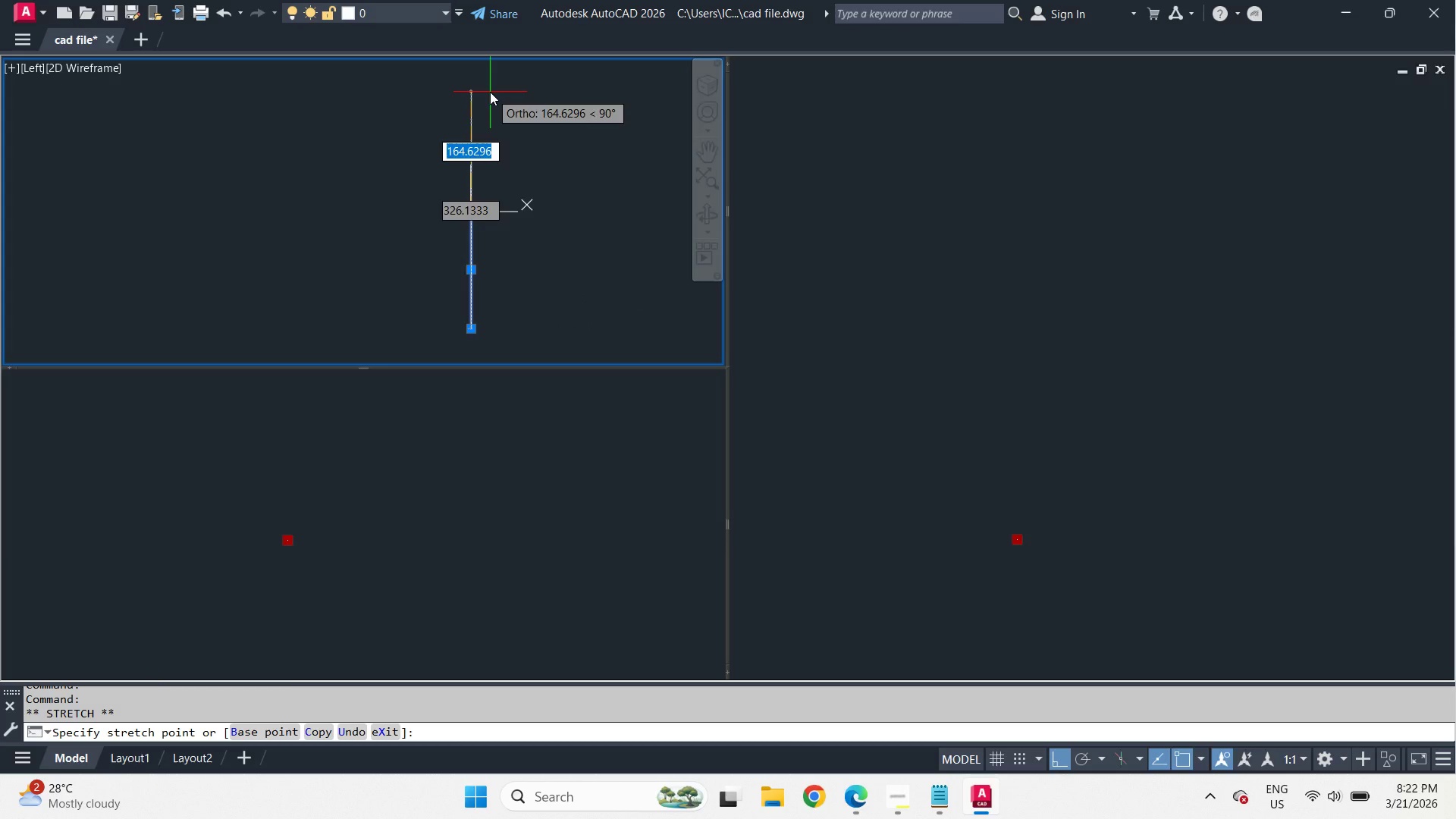 
left_click([490, 92])
 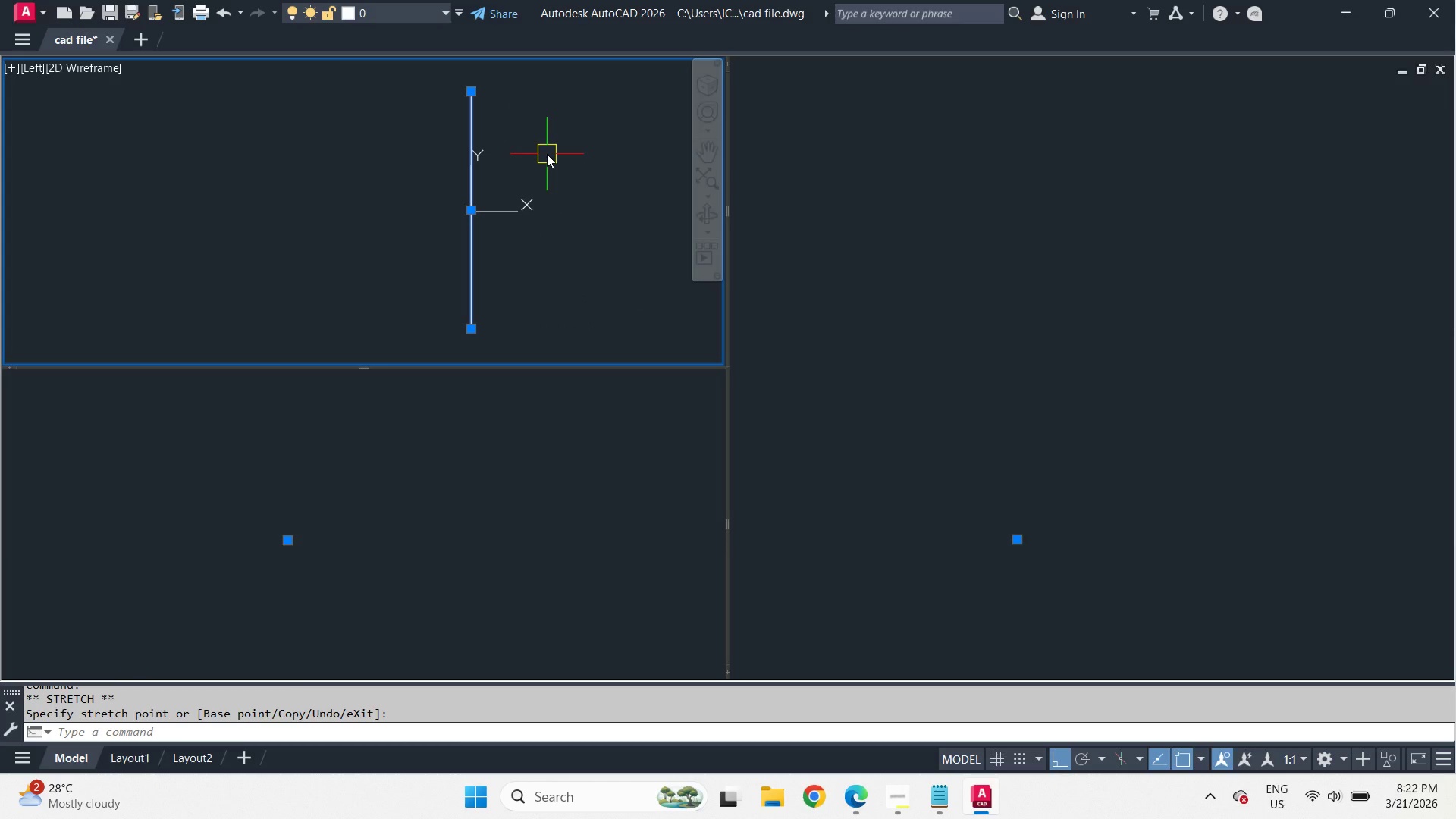 
wait(5.67)
 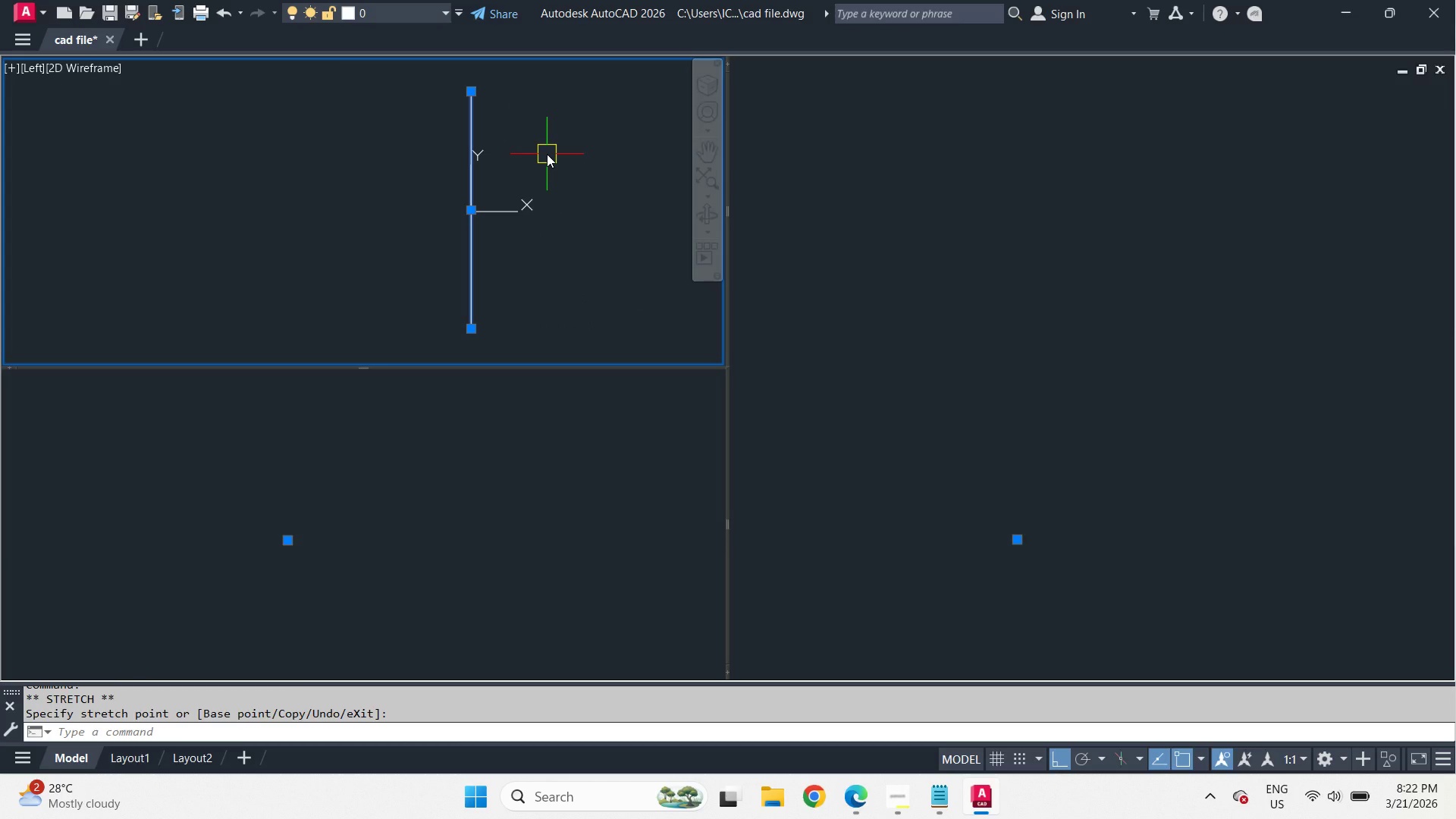 
key(E)
 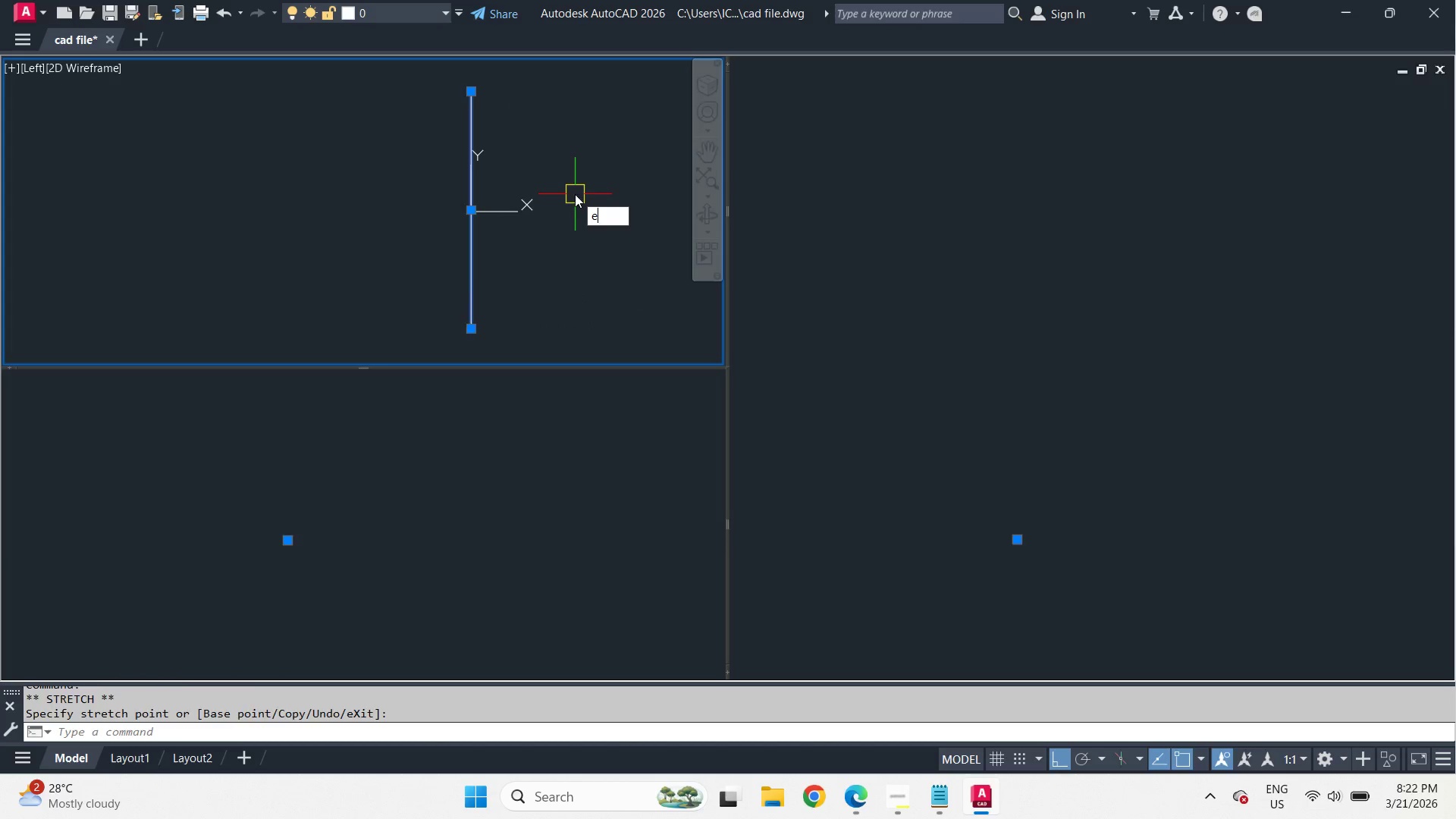 
key(Space)
 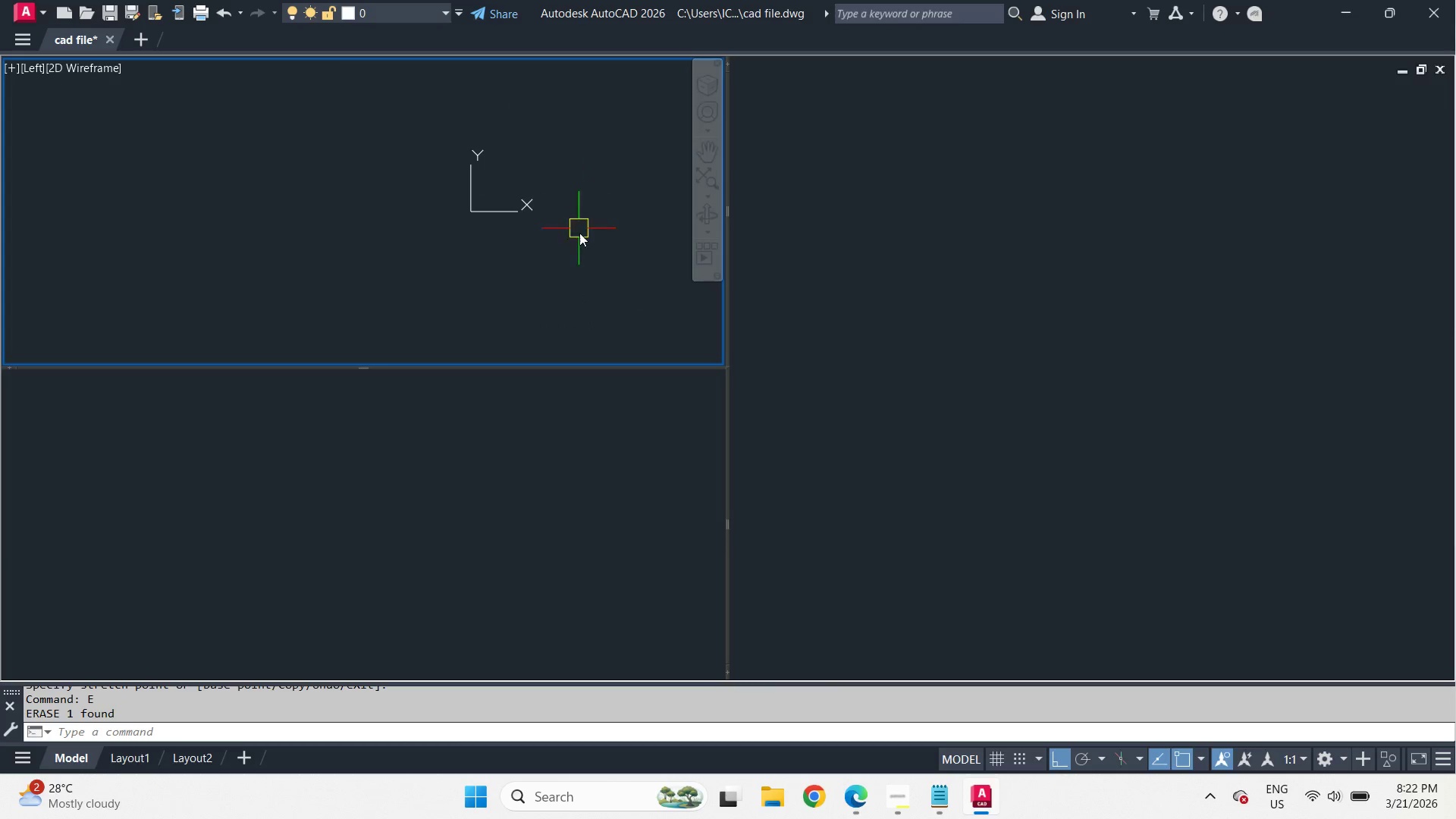 
key(C)
 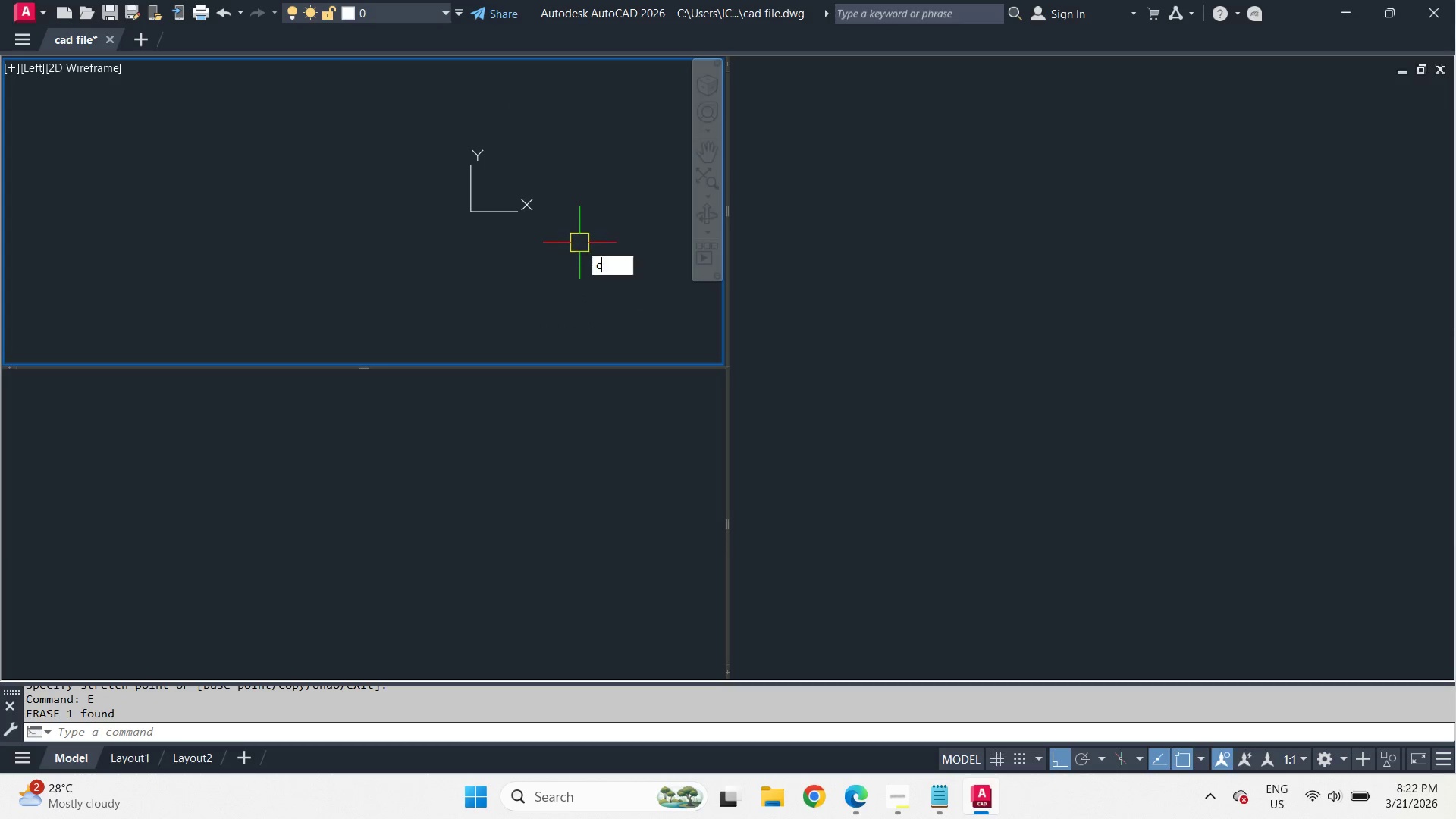 
key(Space)
 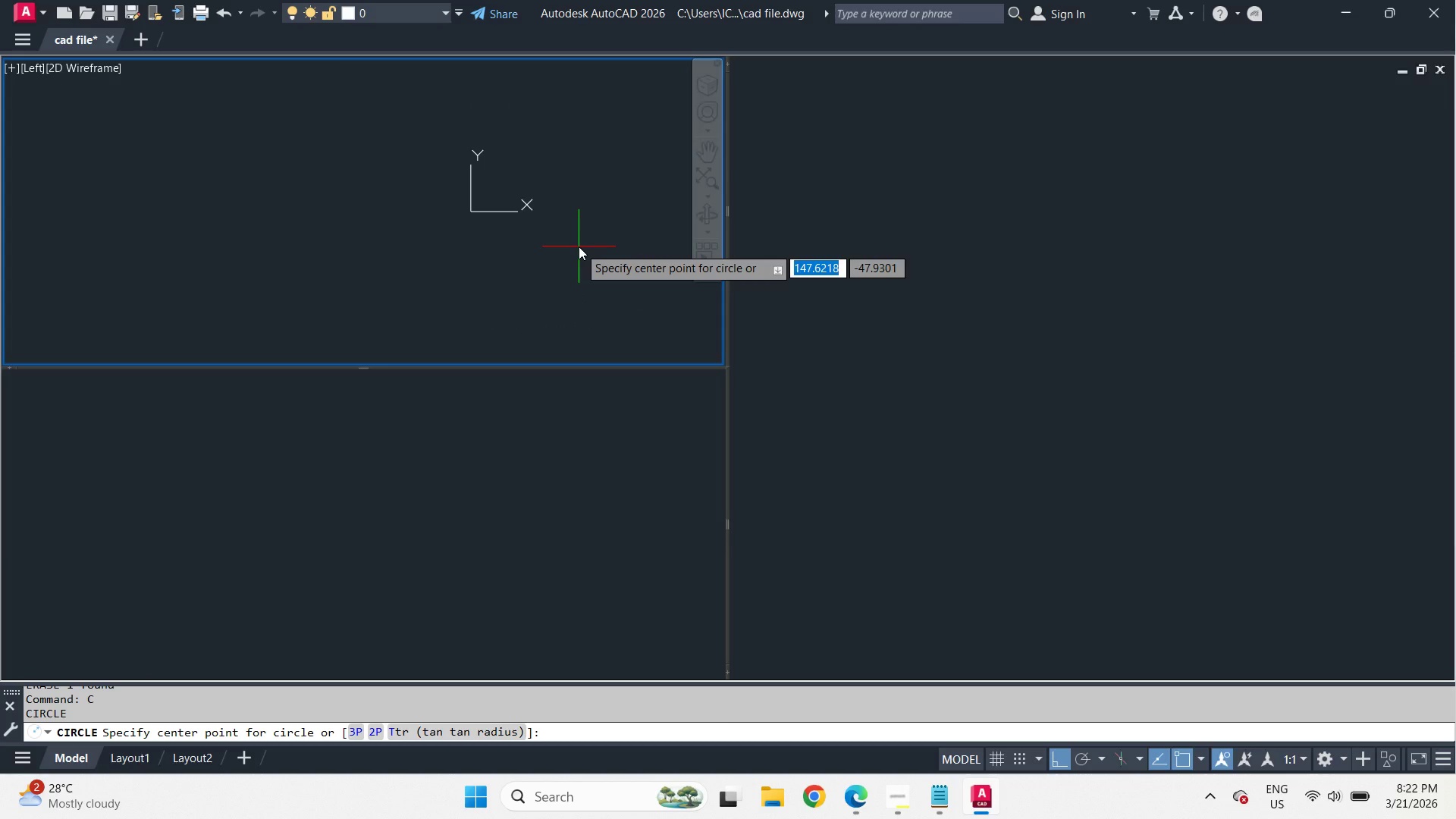 
key(Numpad0)
 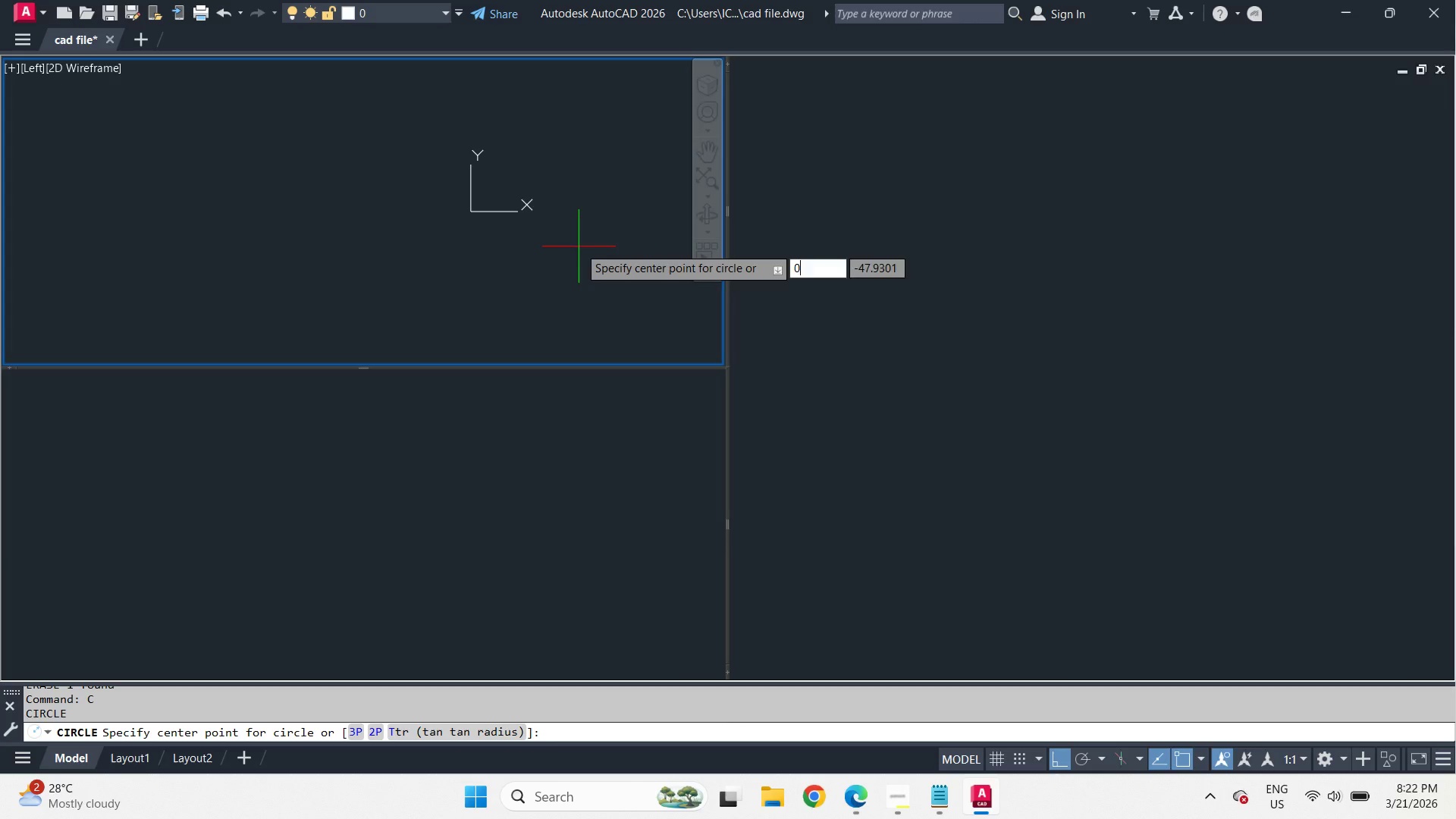 
key(Comma)
 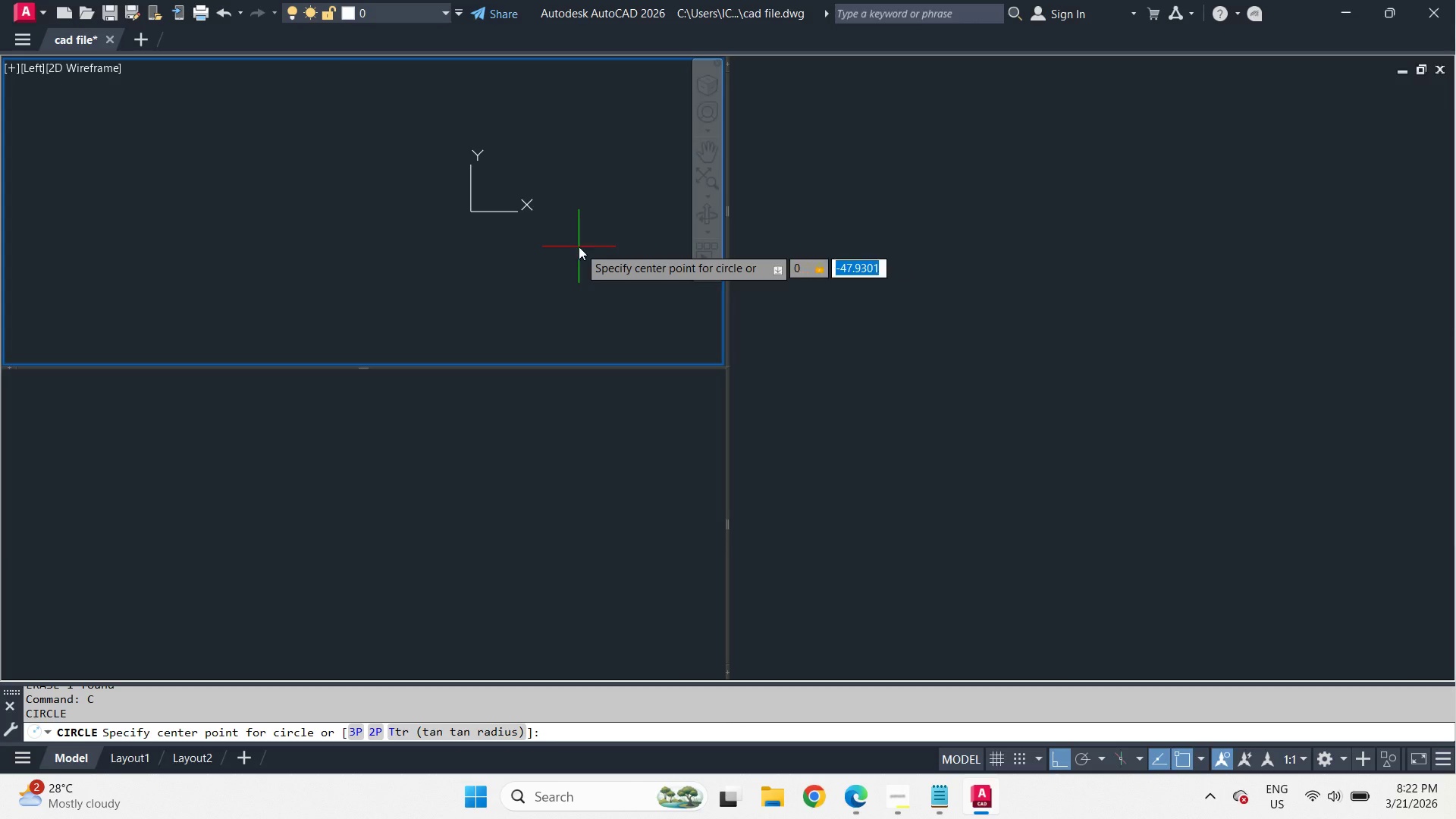 
key(Numpad0)
 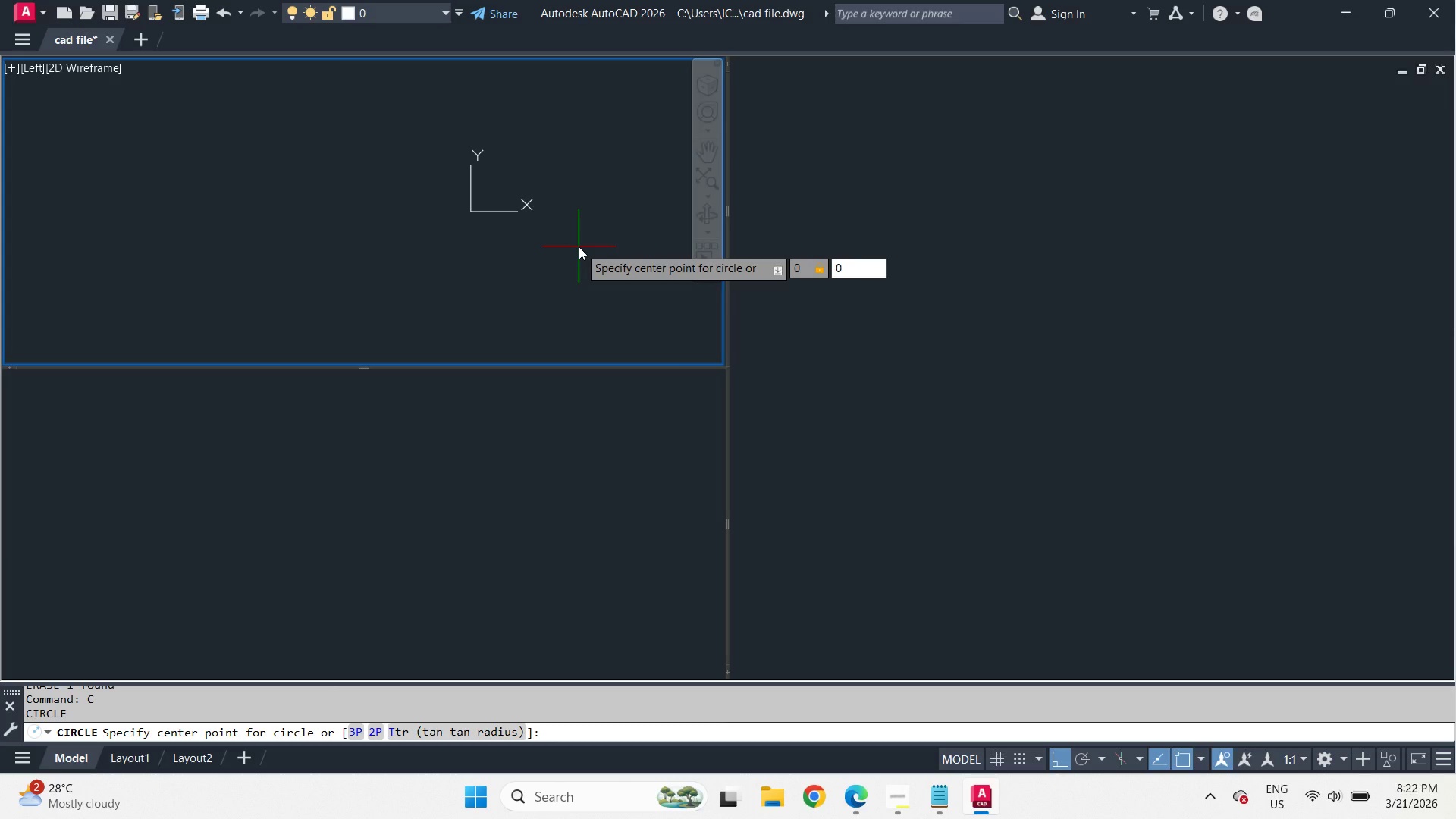 
key(Space)
 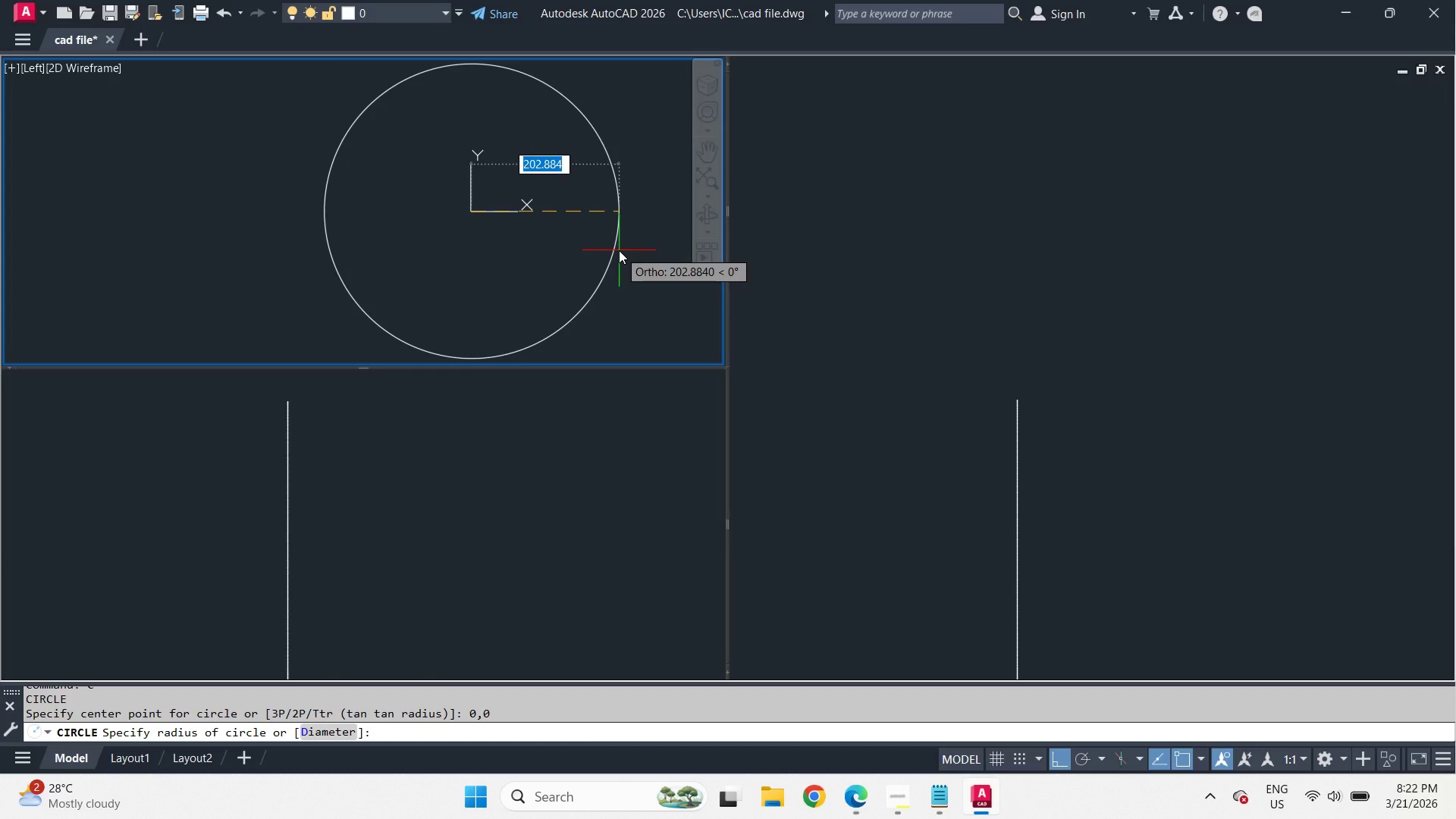 
key(Numpad2)
 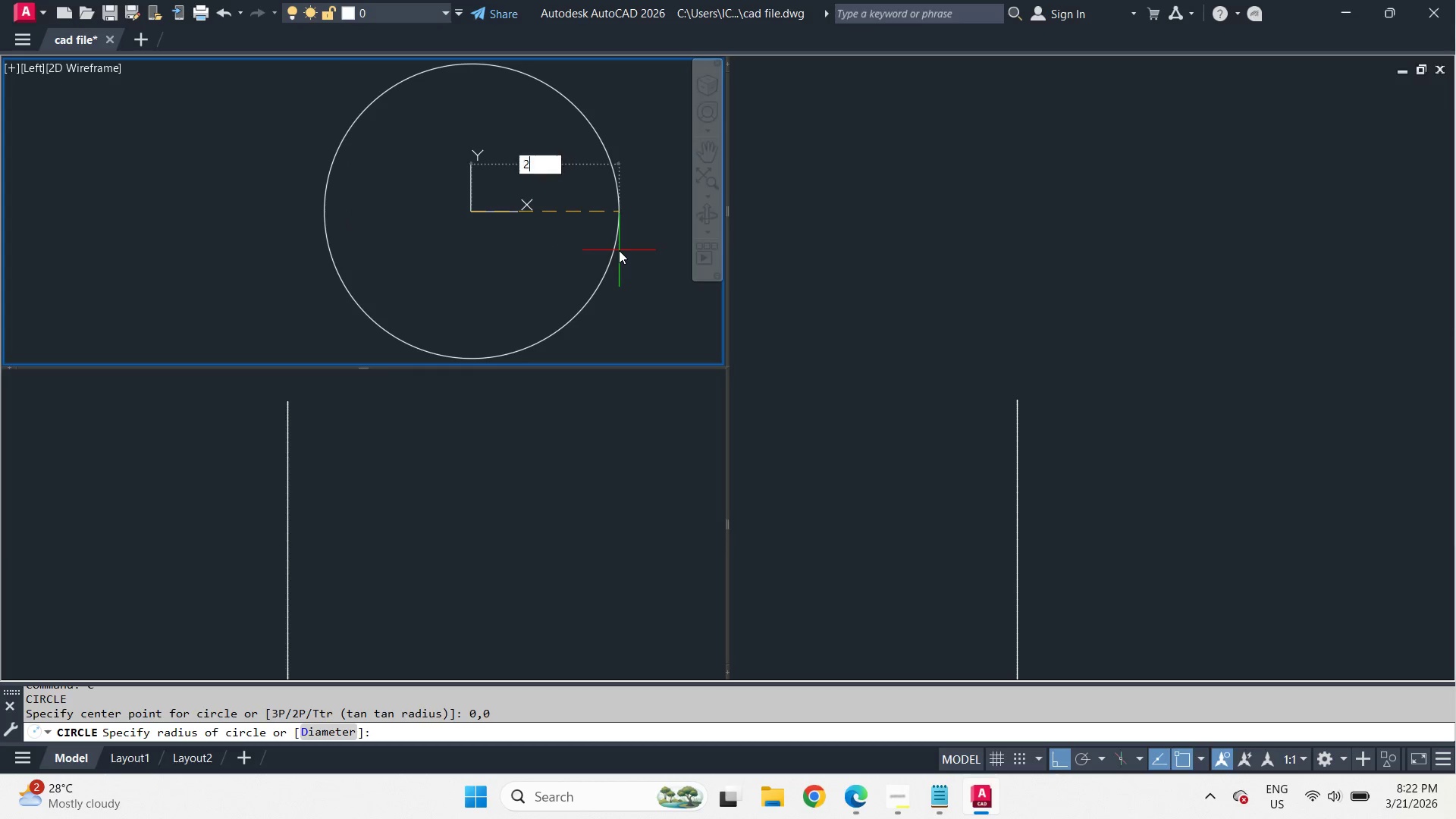 
key(Numpad0)
 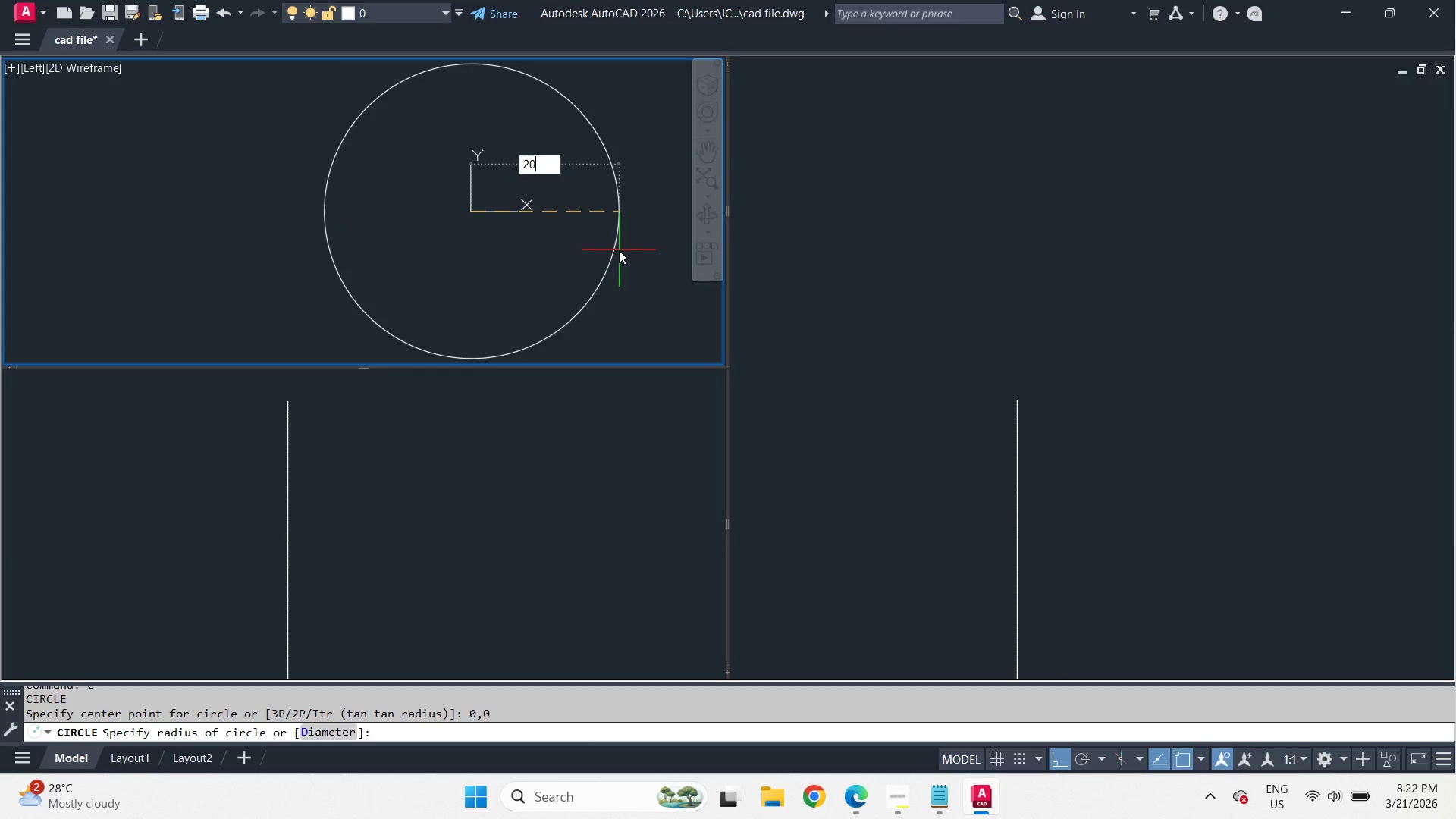 
key(Numpad0)
 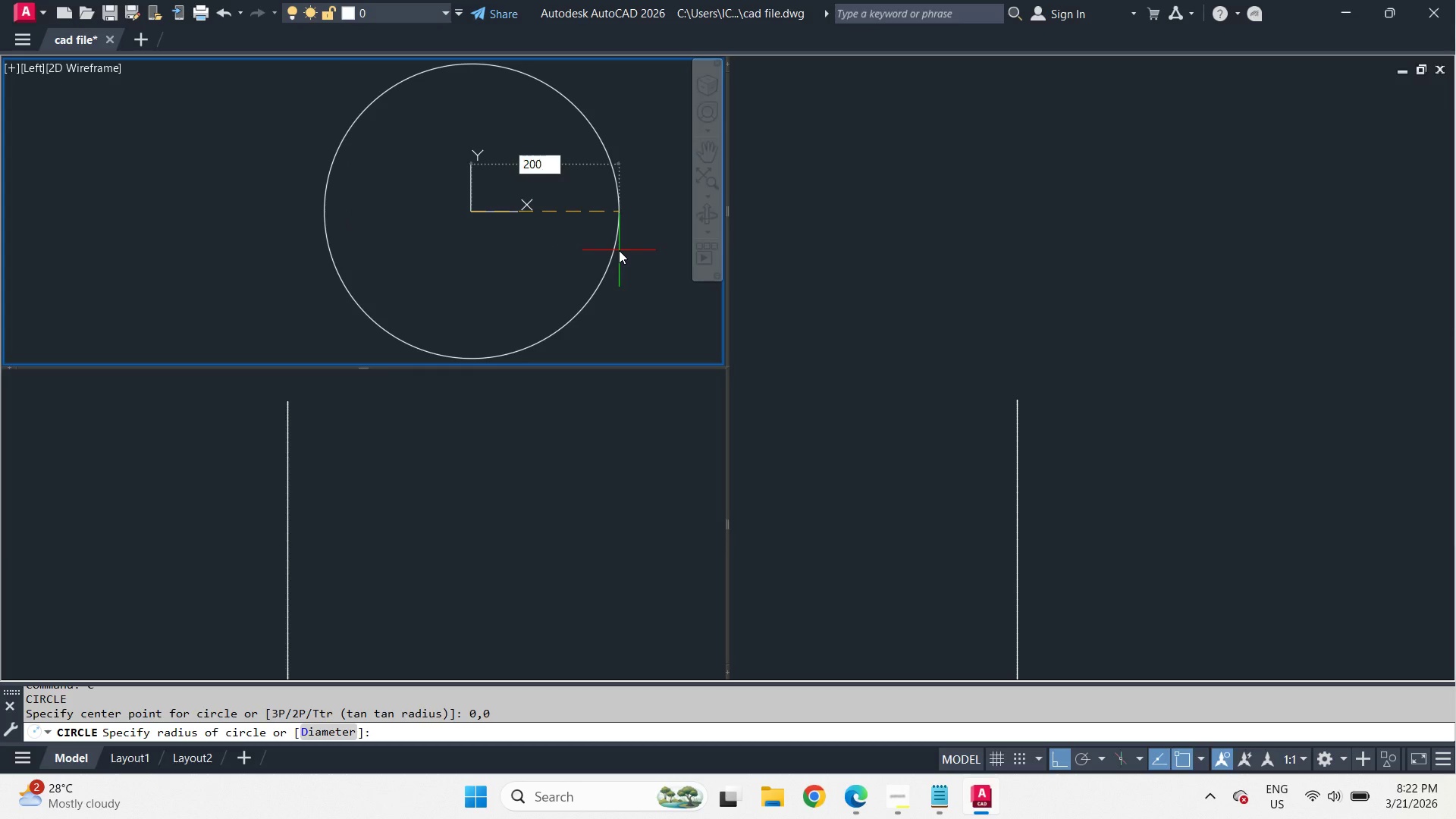 
key(Space)
 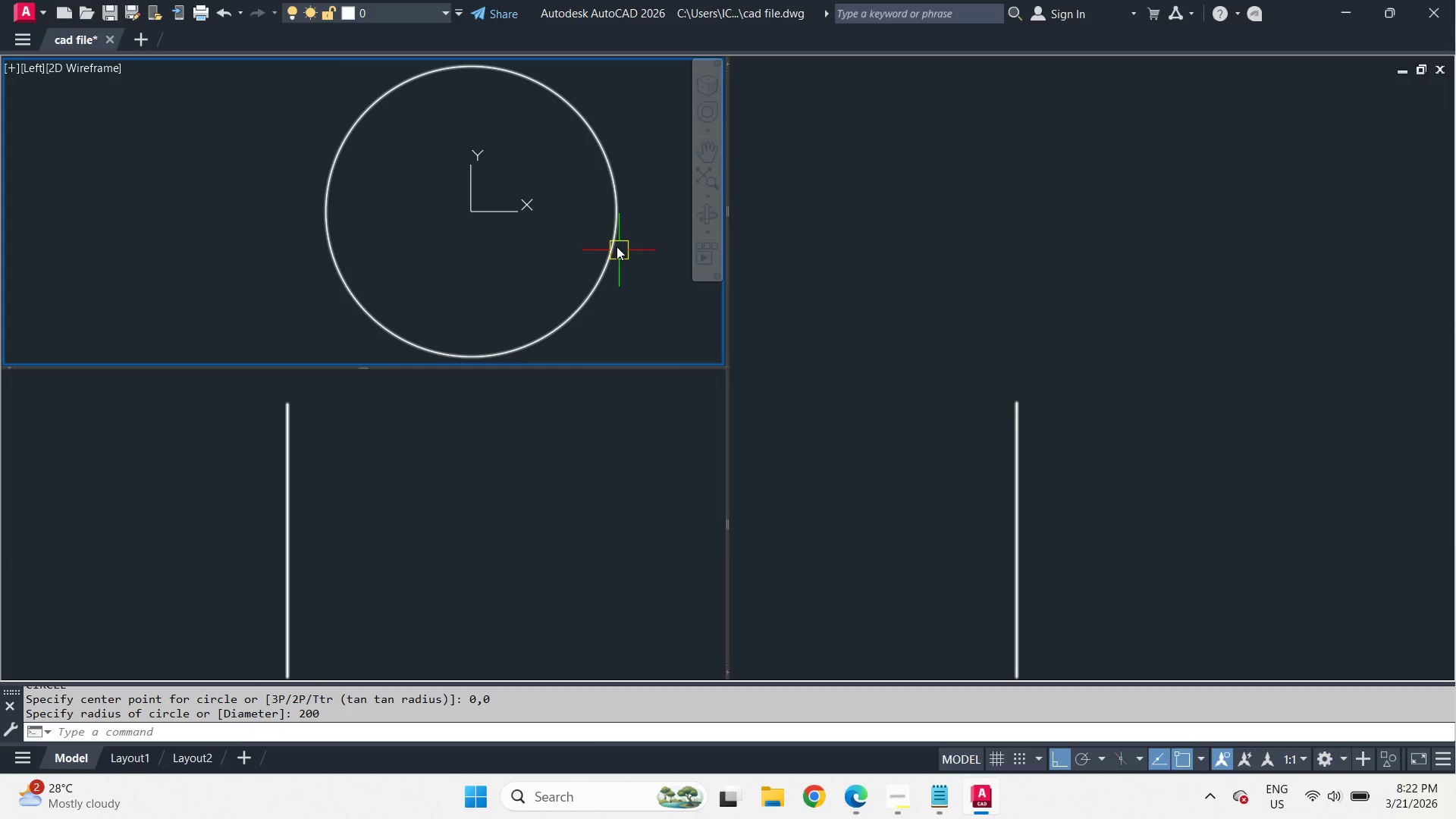 
scroll: coordinate [538, 234], scroll_direction: down, amount: 3.0
 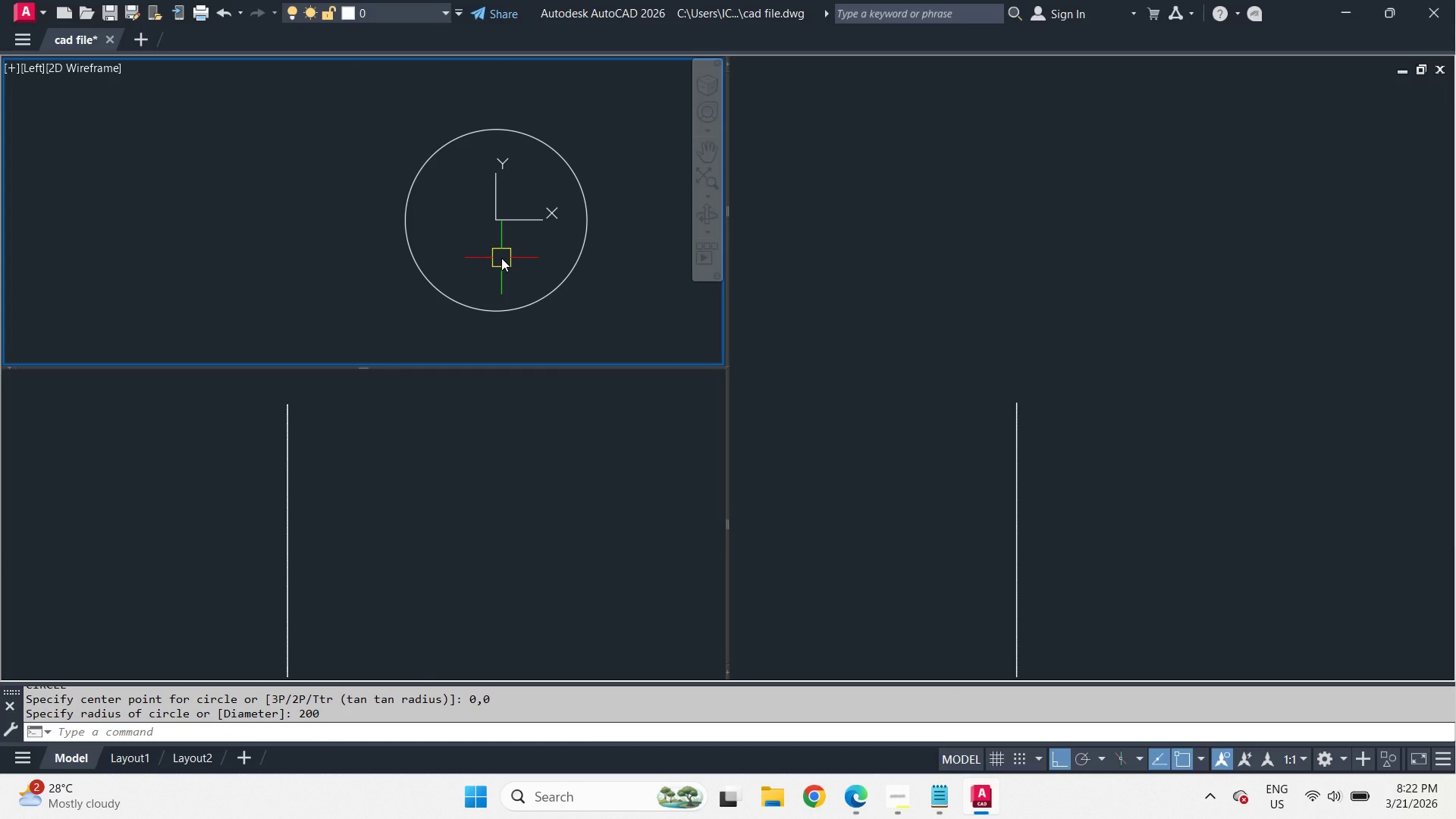 
key(Space)
 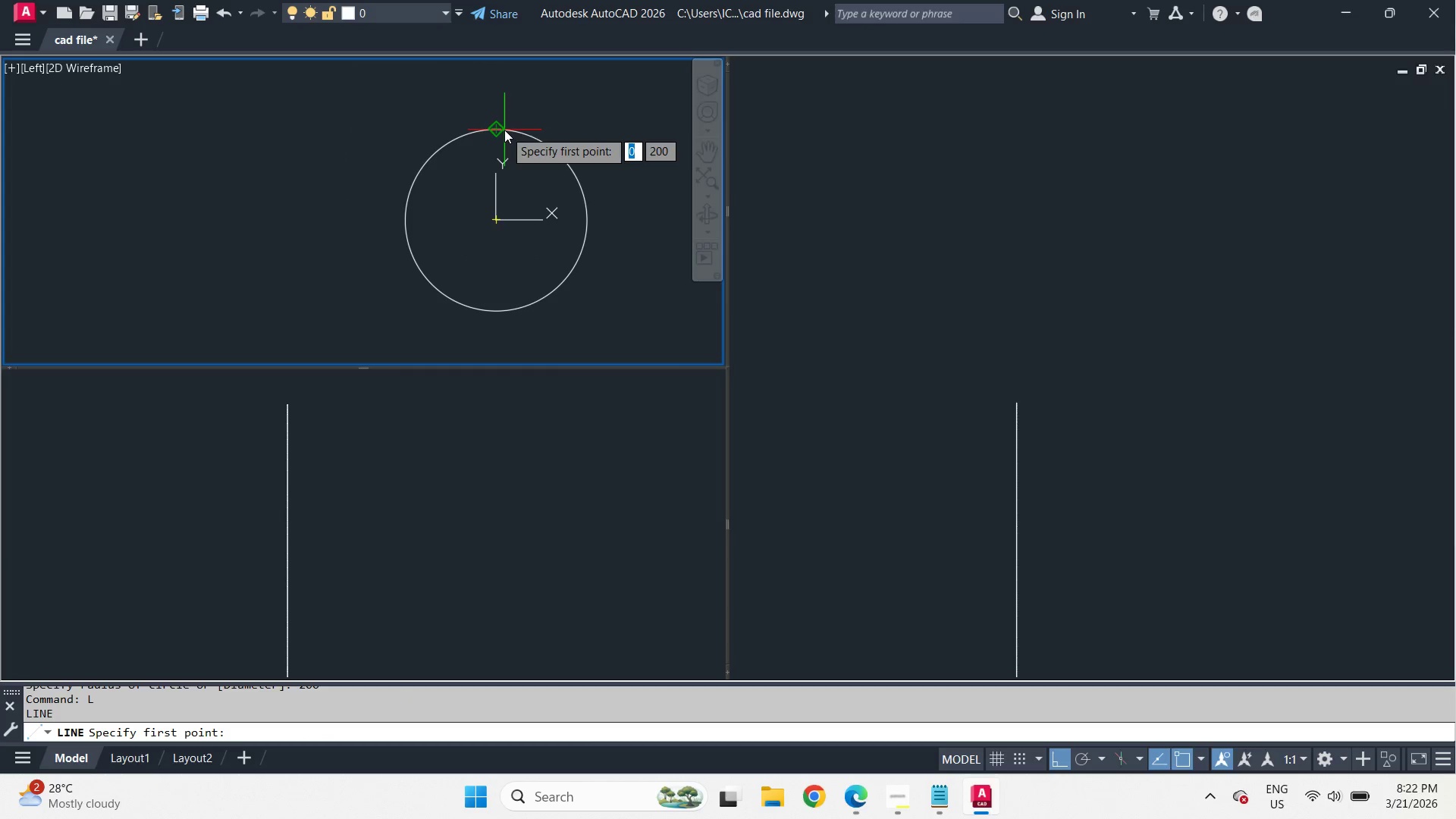 
left_click([504, 130])
 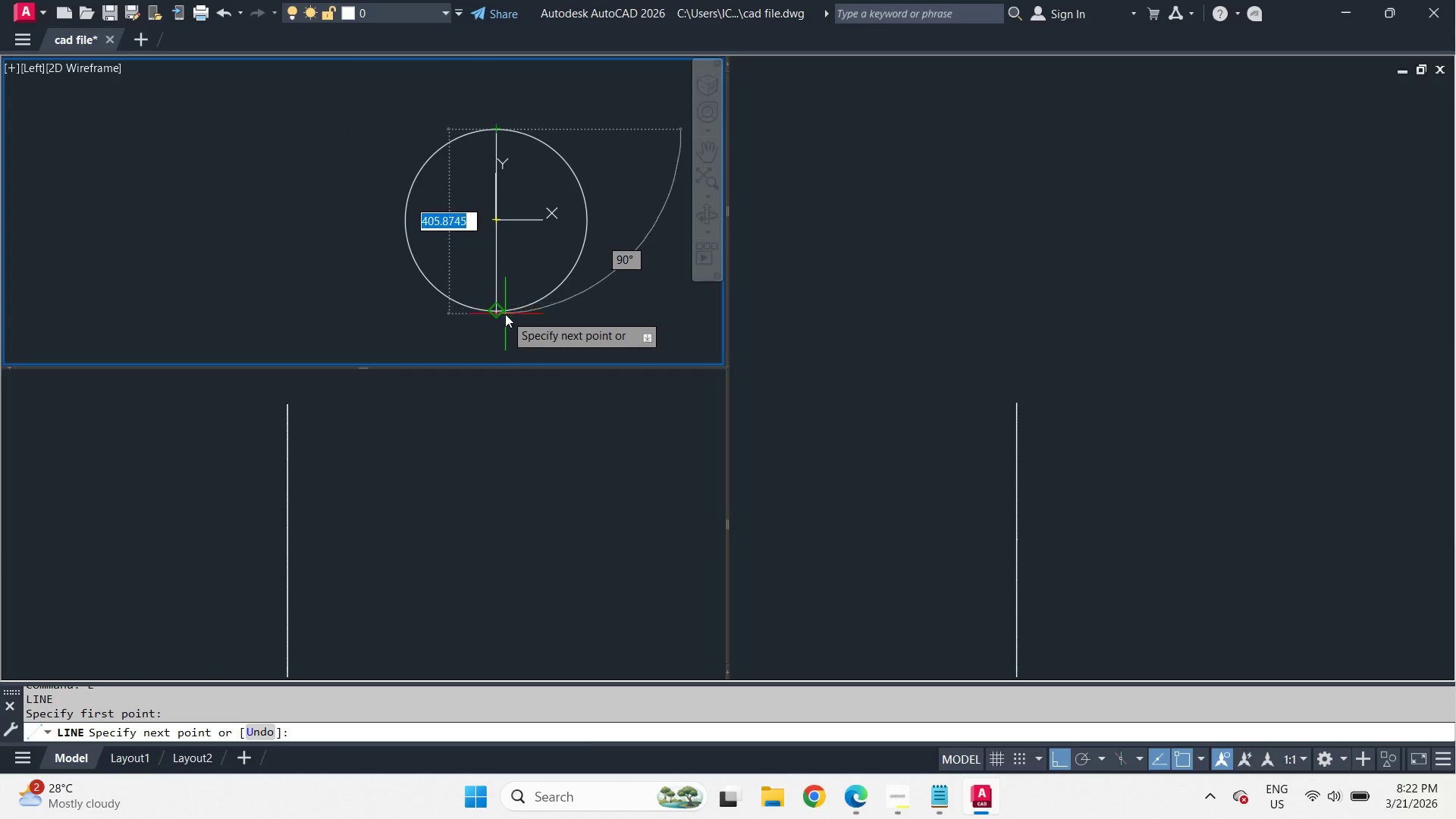 
left_click([505, 314])
 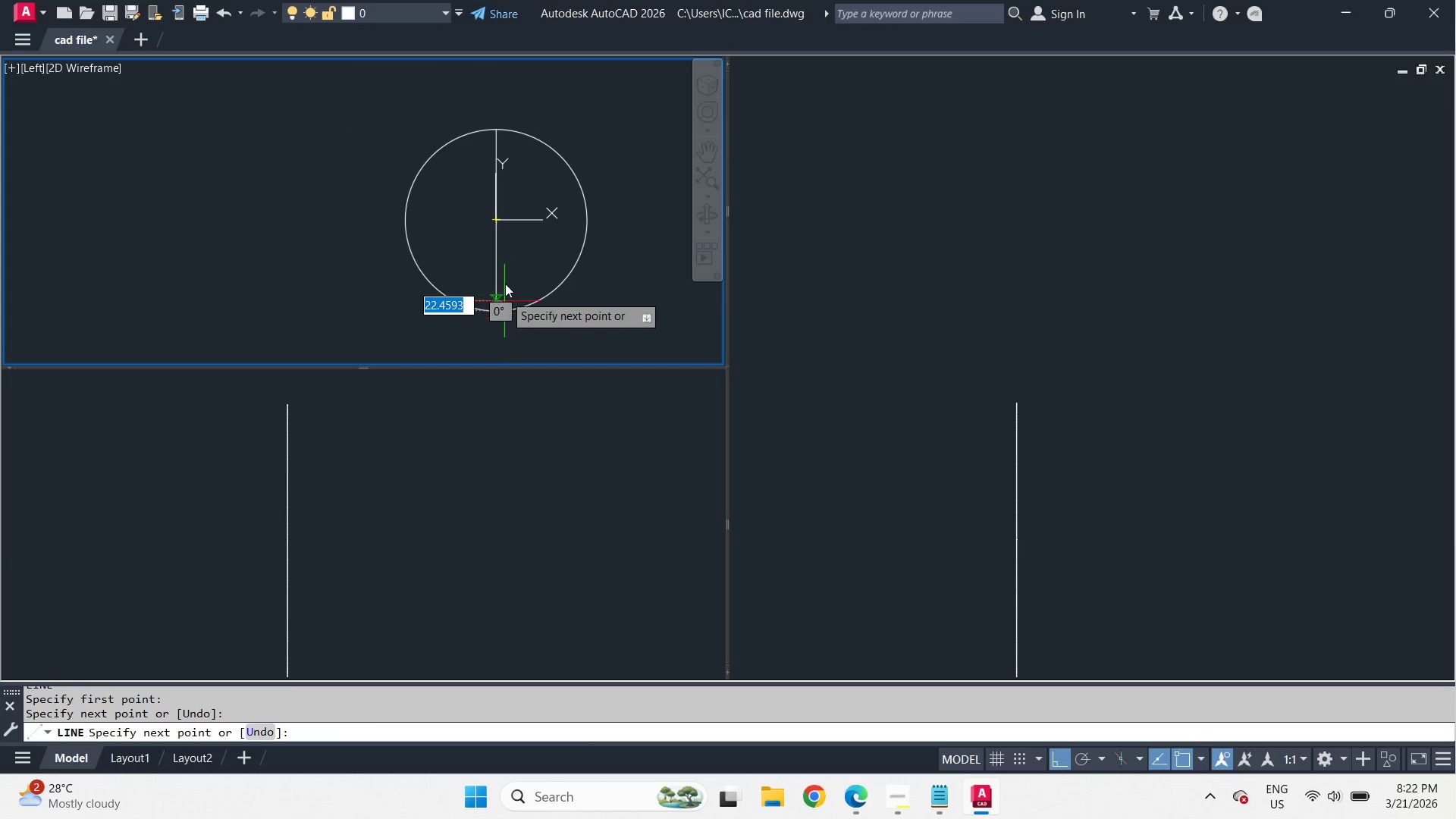 
key(Space)
 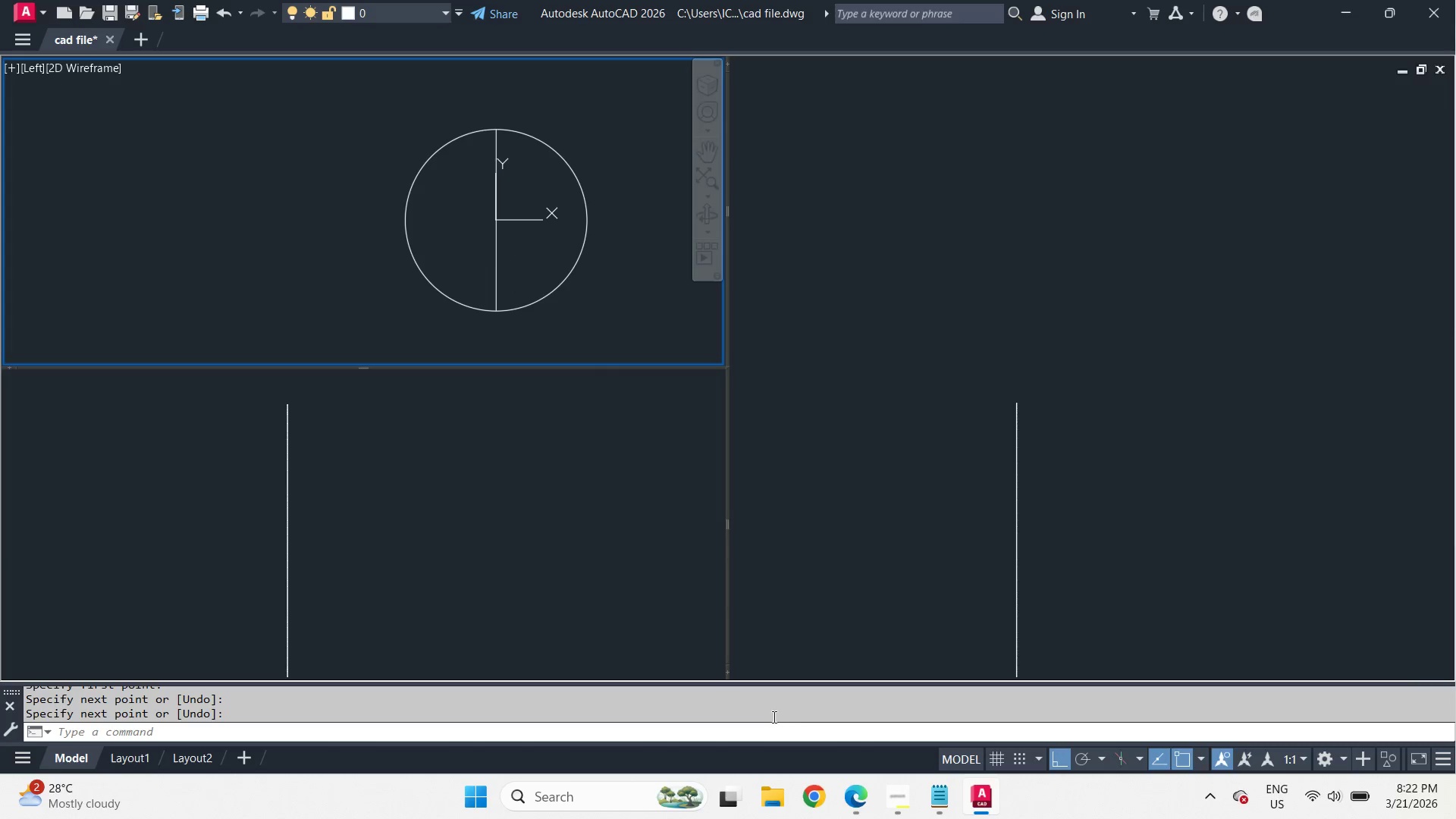 
left_click([854, 805])
 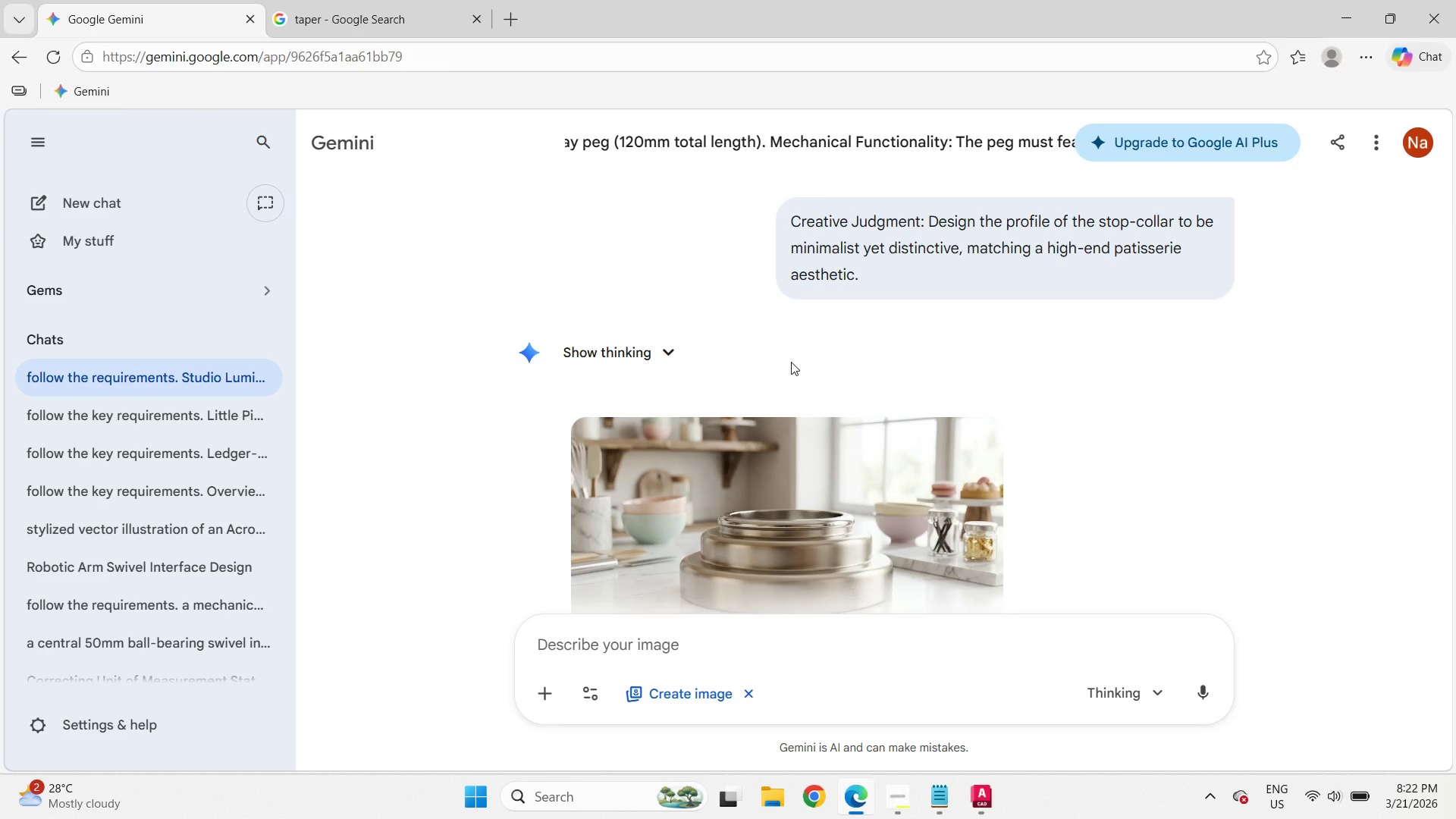 
scroll: coordinate [791, 361], scroll_direction: up, amount: 10.0
 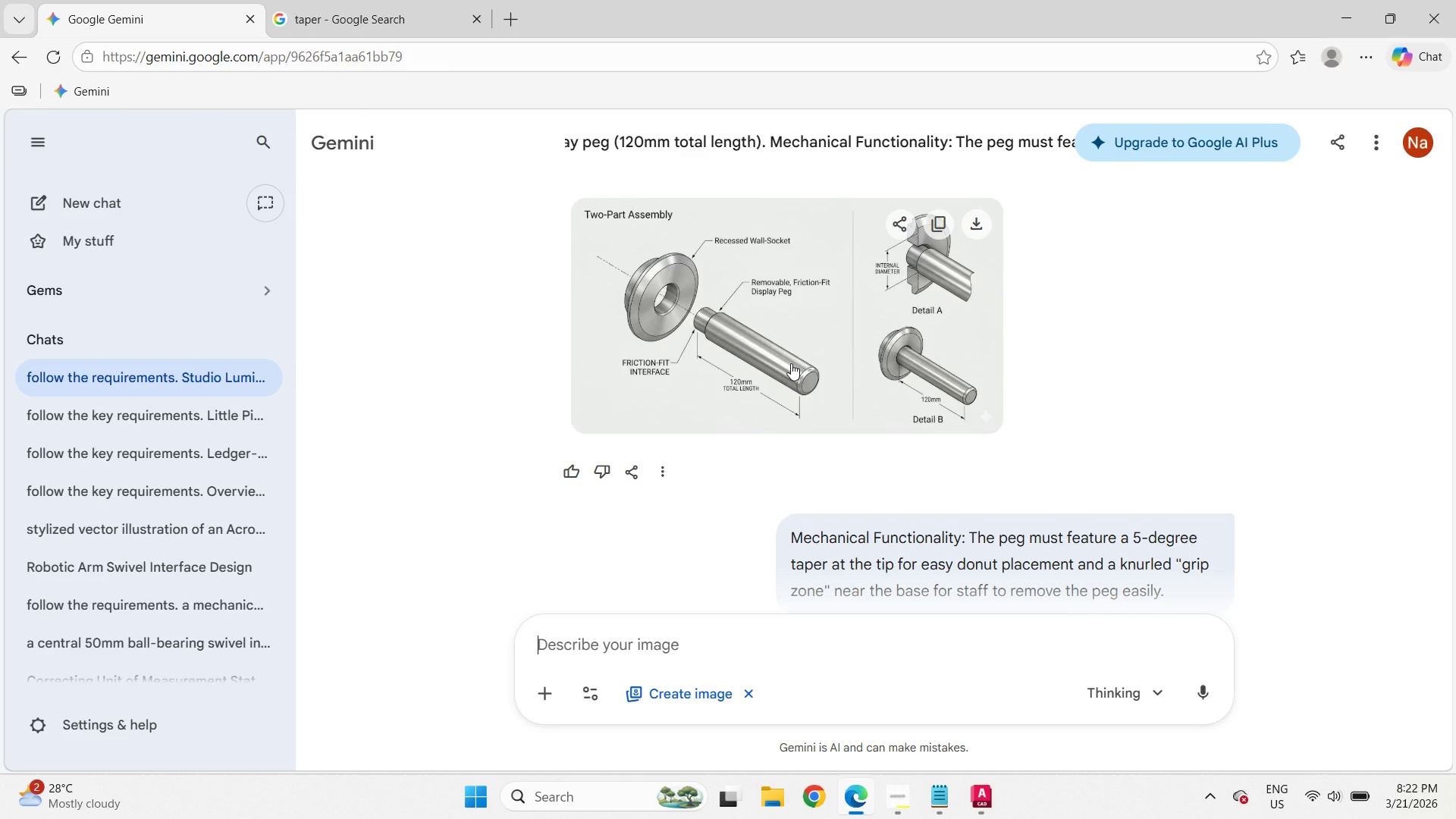 
wait(6.2)
 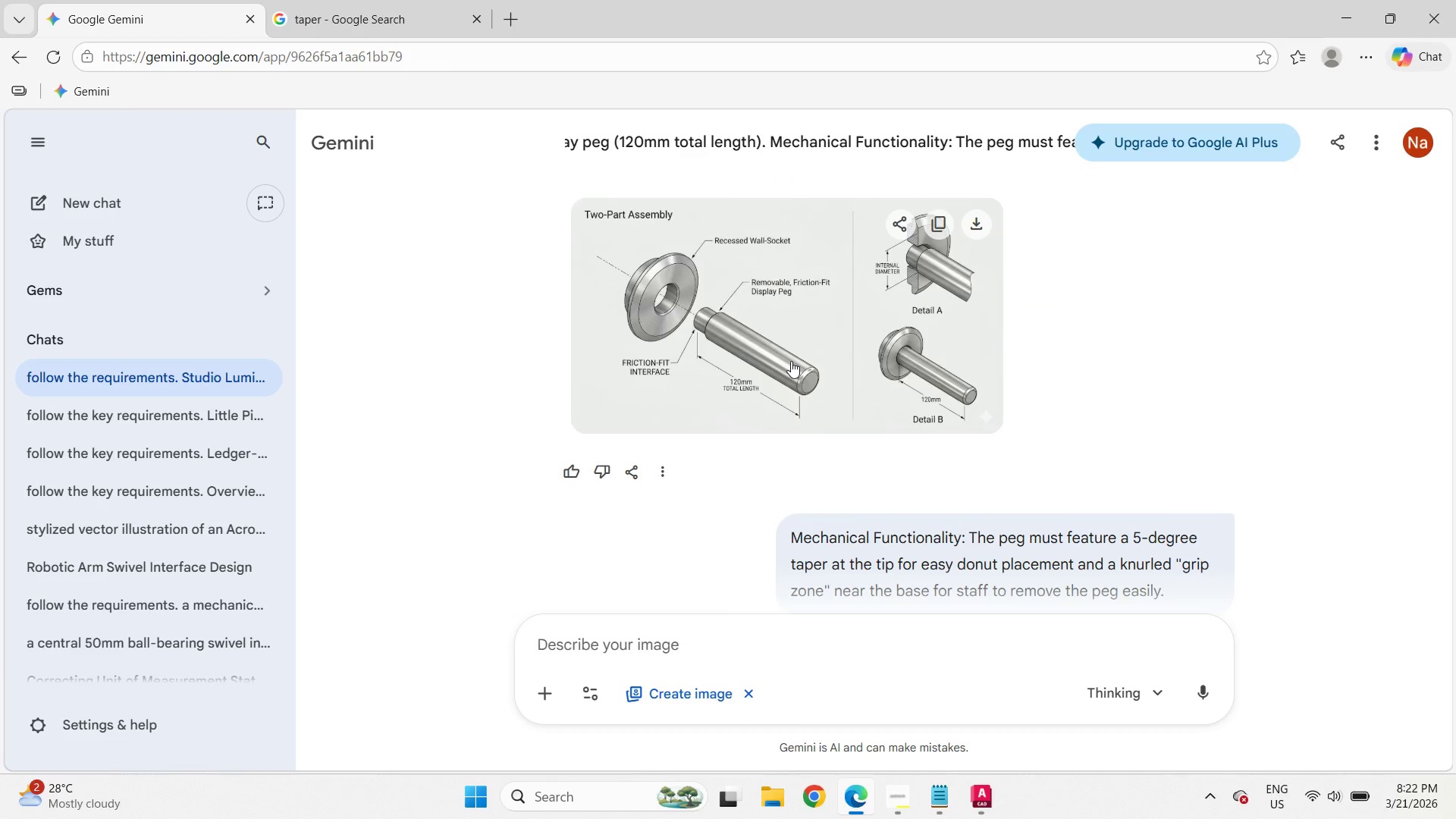 
left_click([852, 804])
 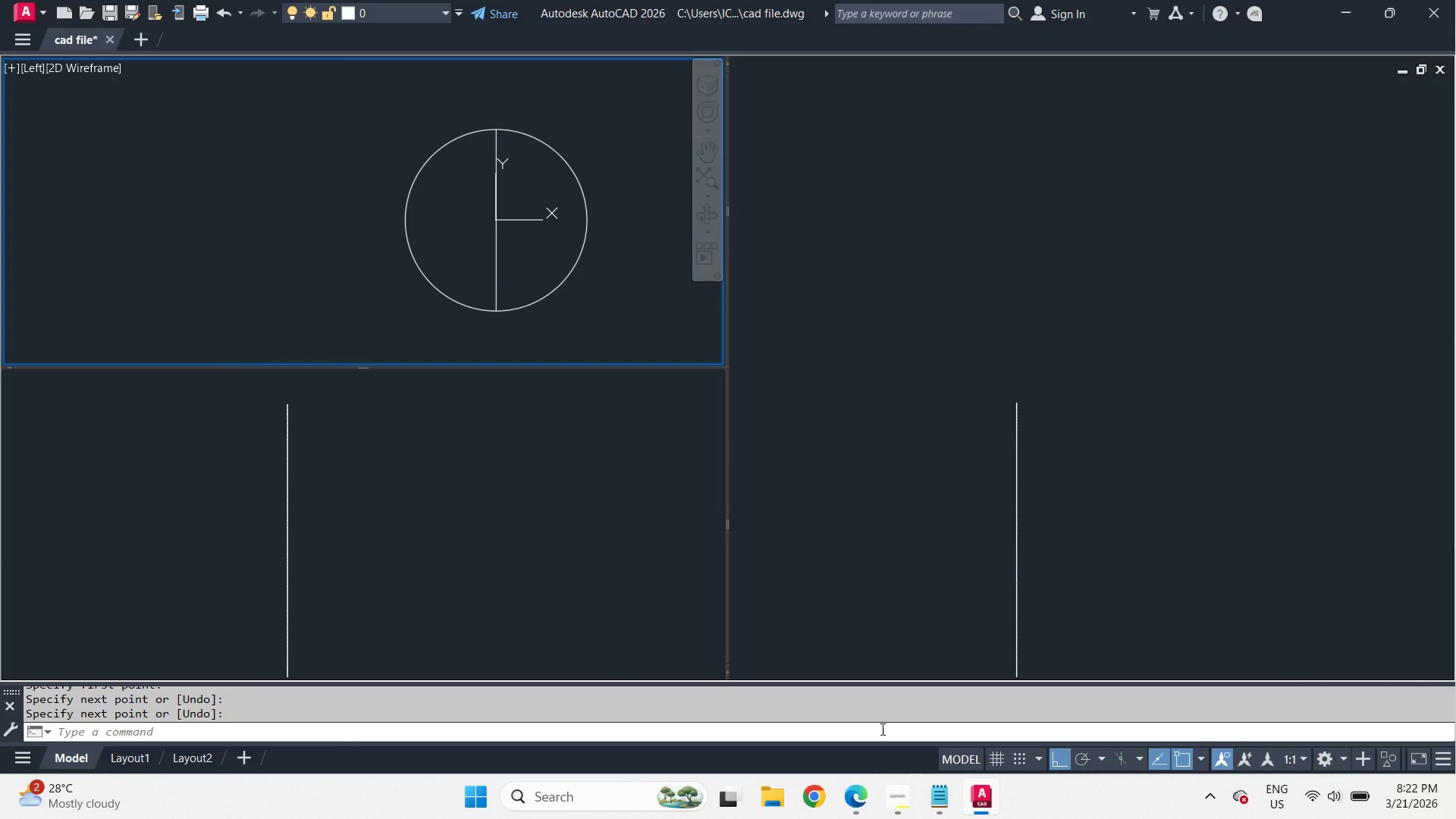 
left_click([861, 791])
 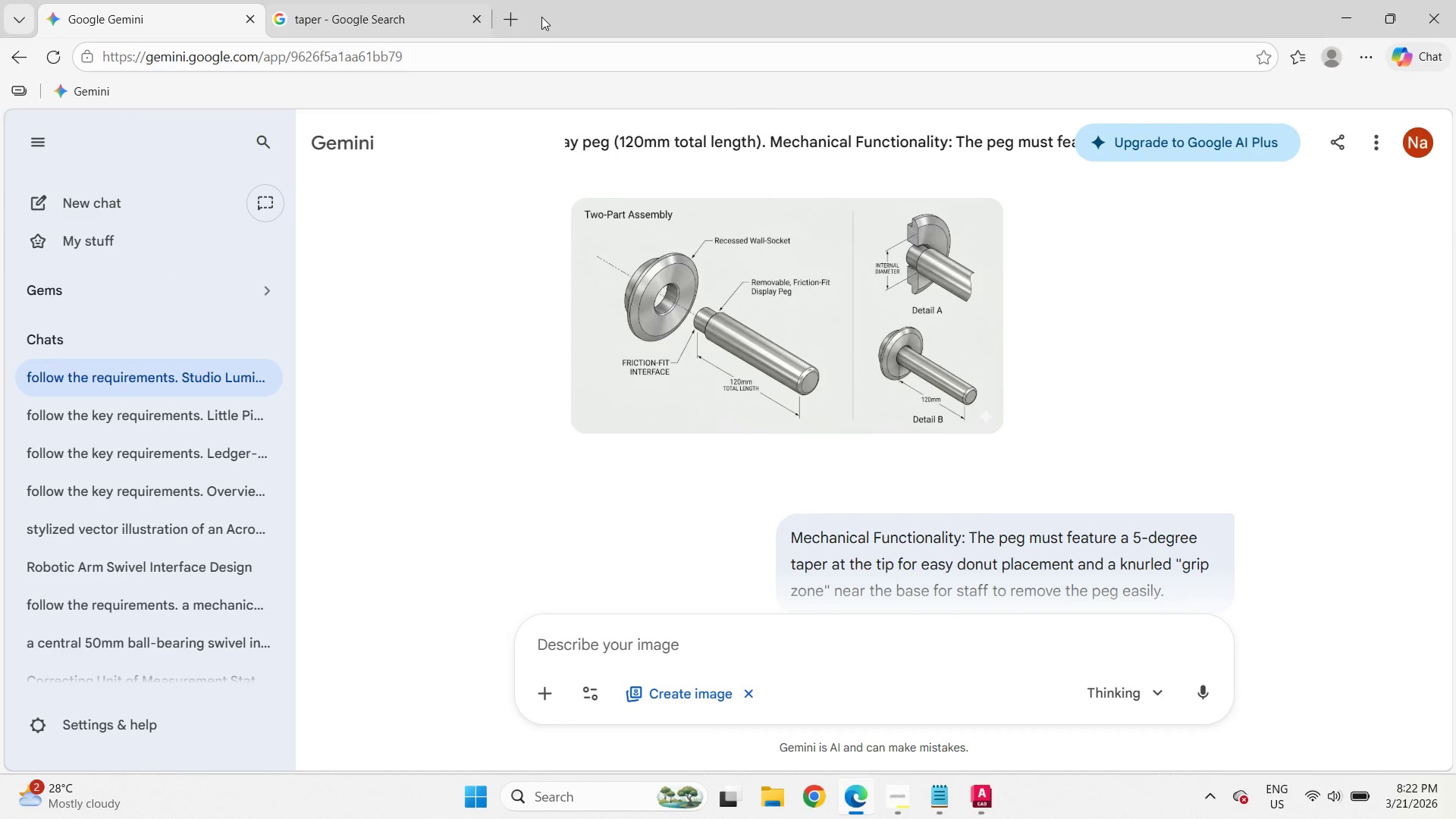 
left_click([513, 16])
 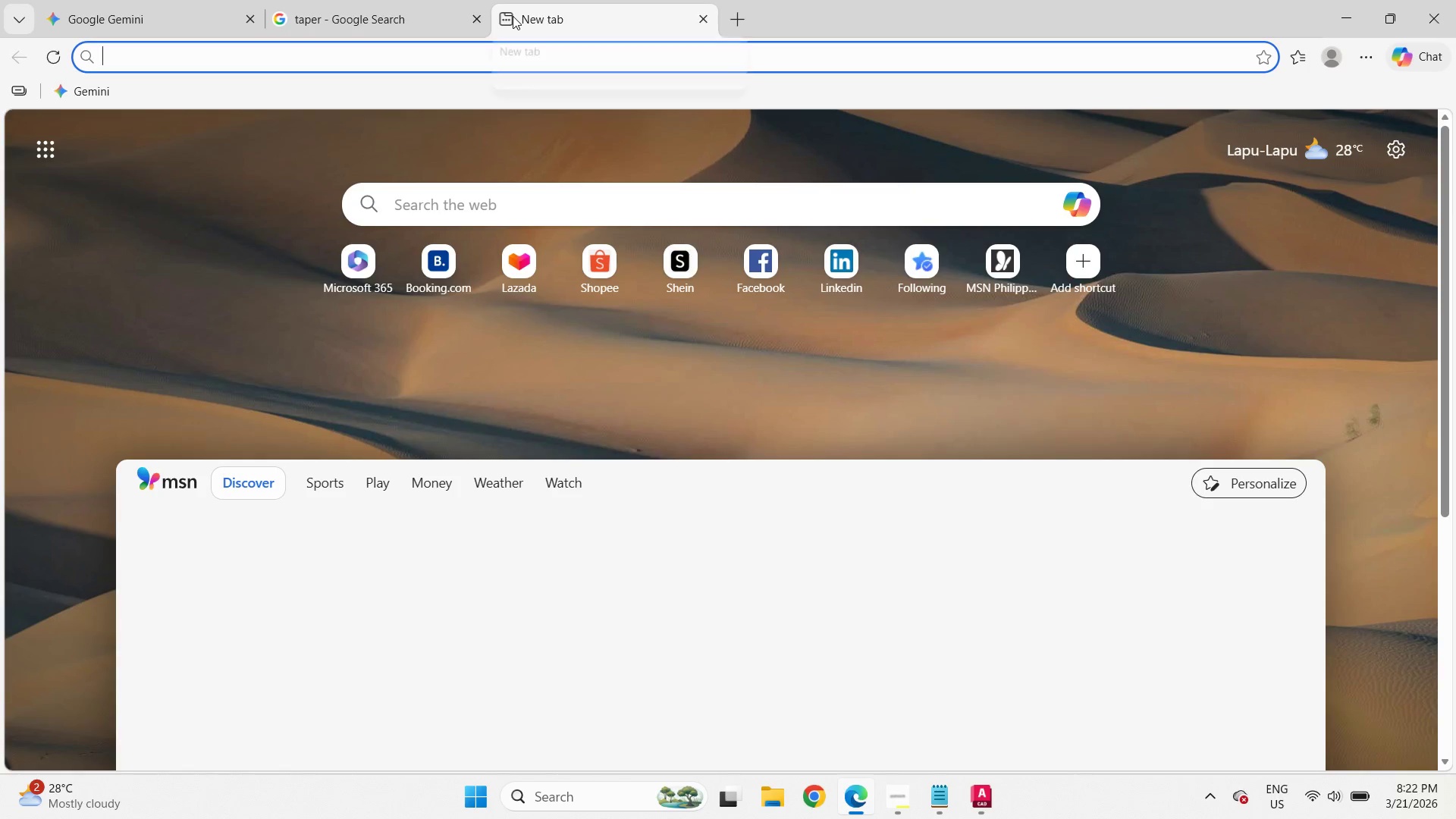 
type(standarad)
key(Backspace)
key(Backspace)
type(d donut)
 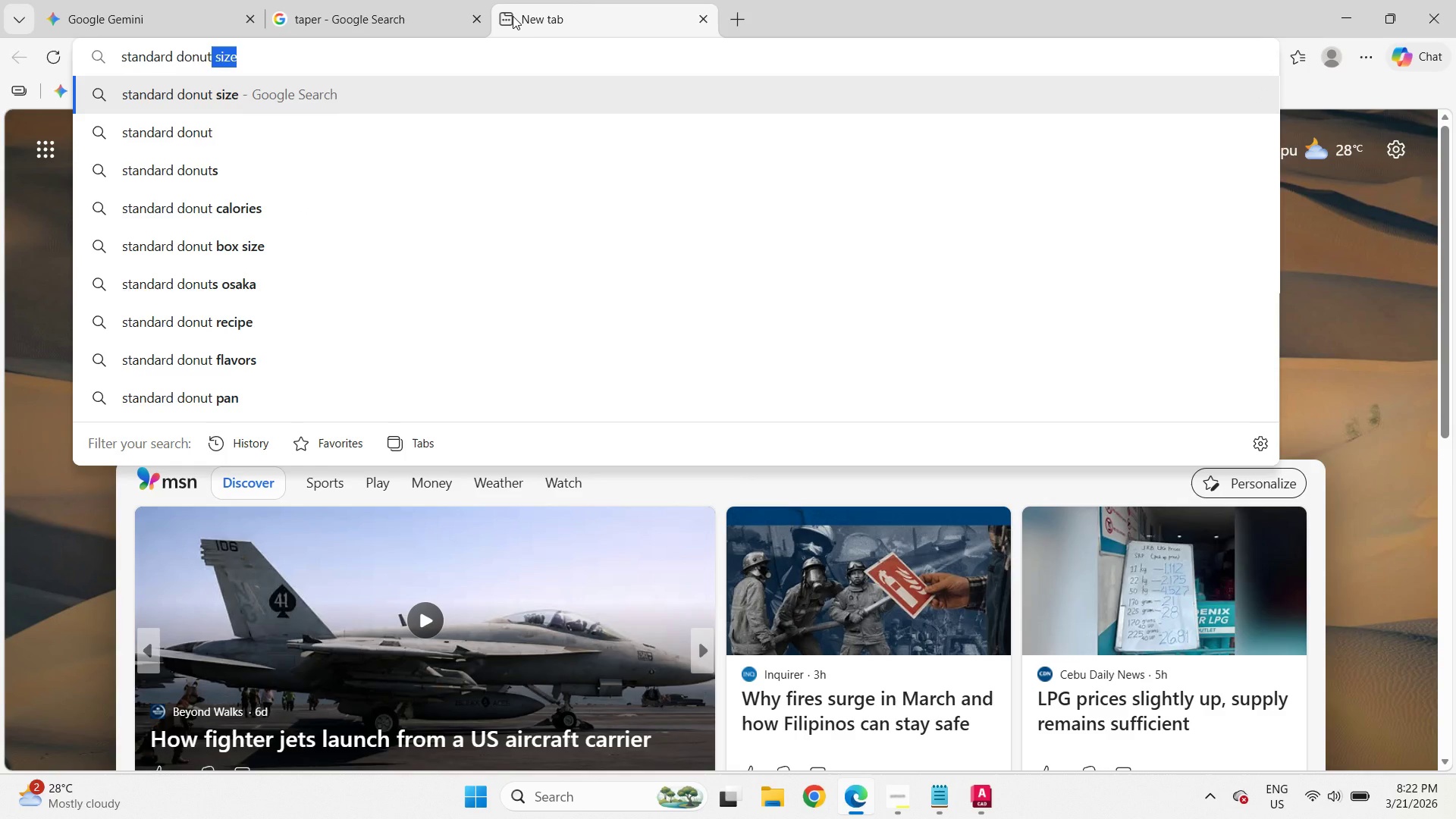 
key(Enter)
 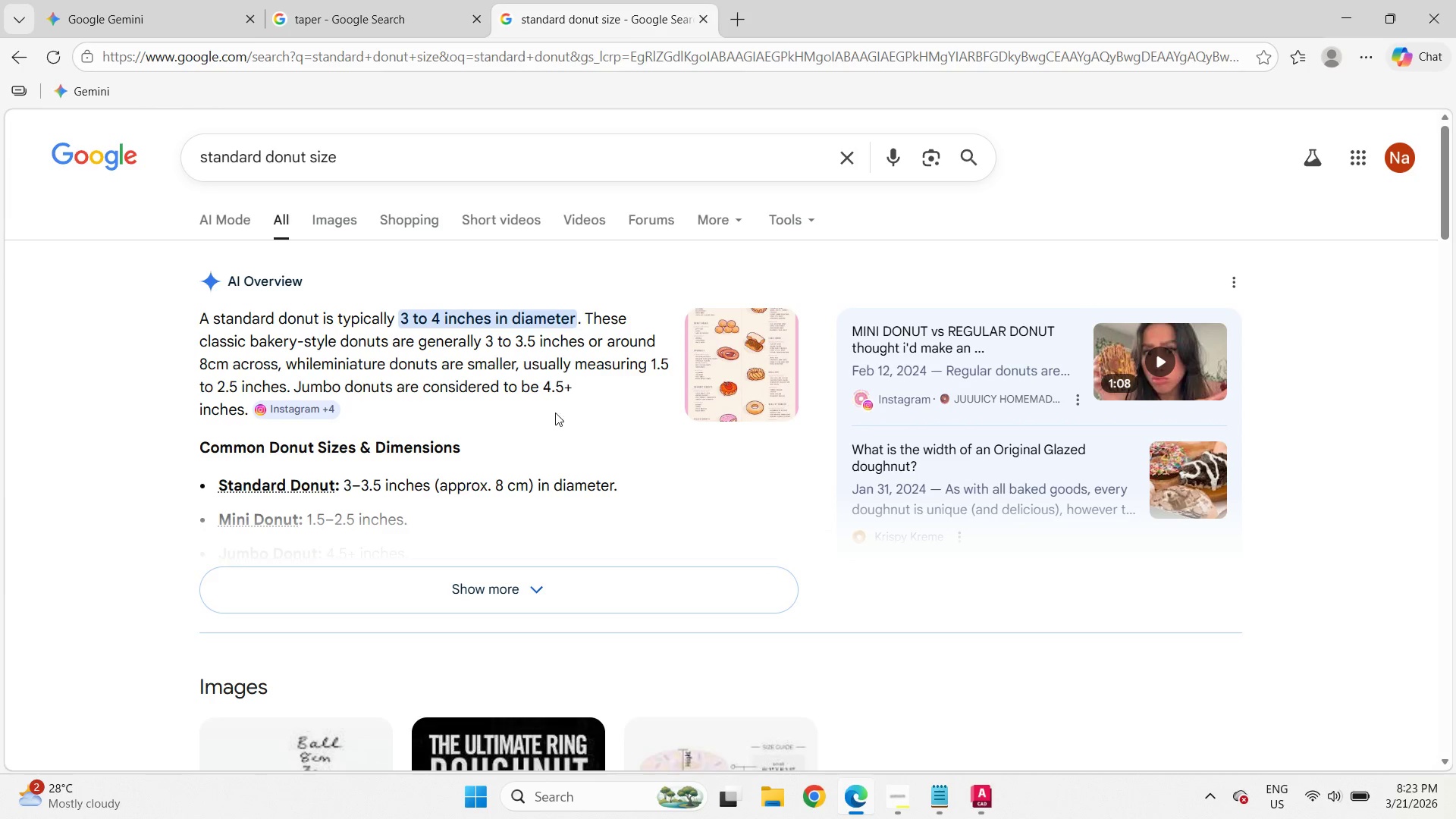 
left_click([431, 158])
 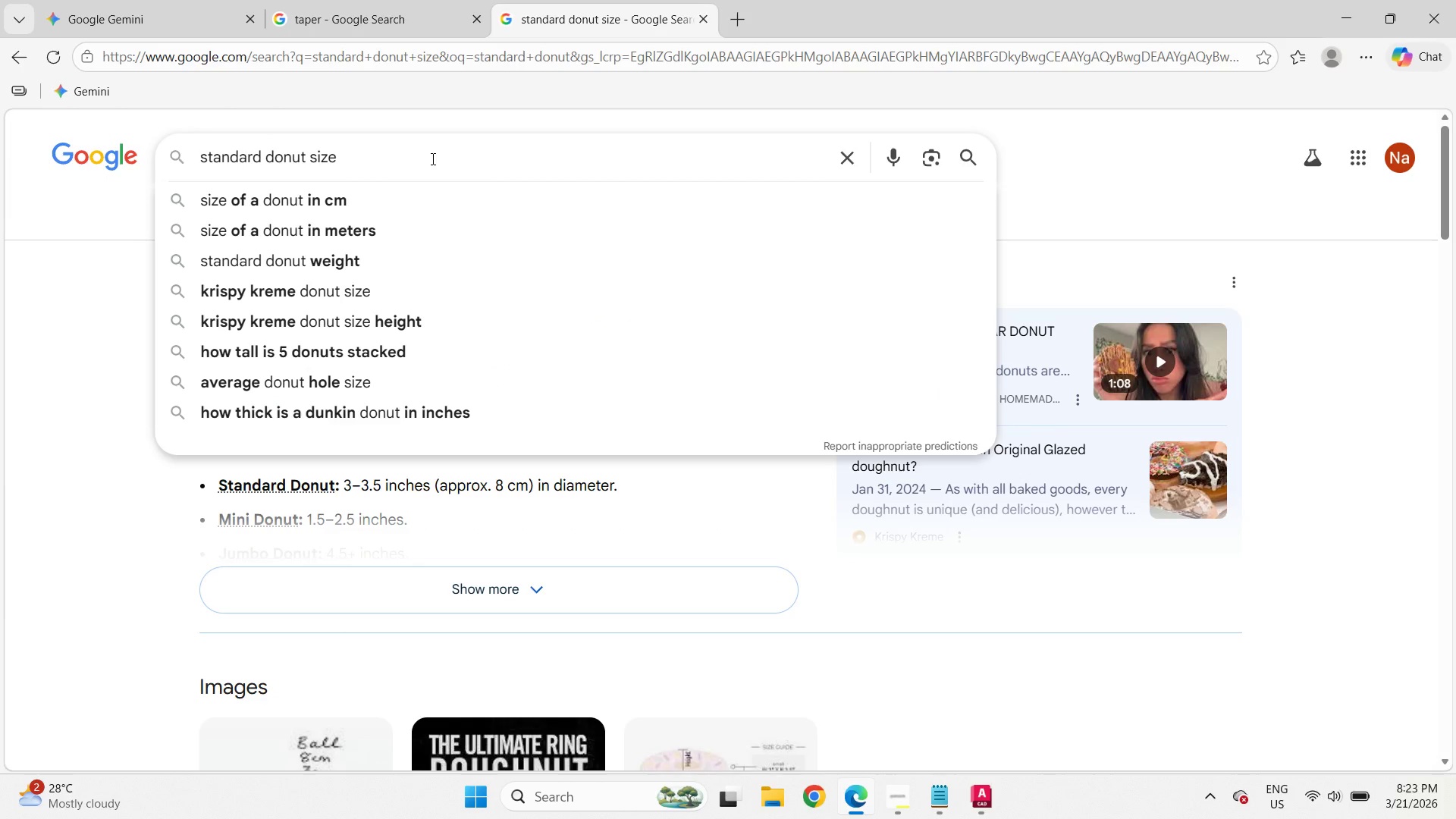 
type( in mm)
 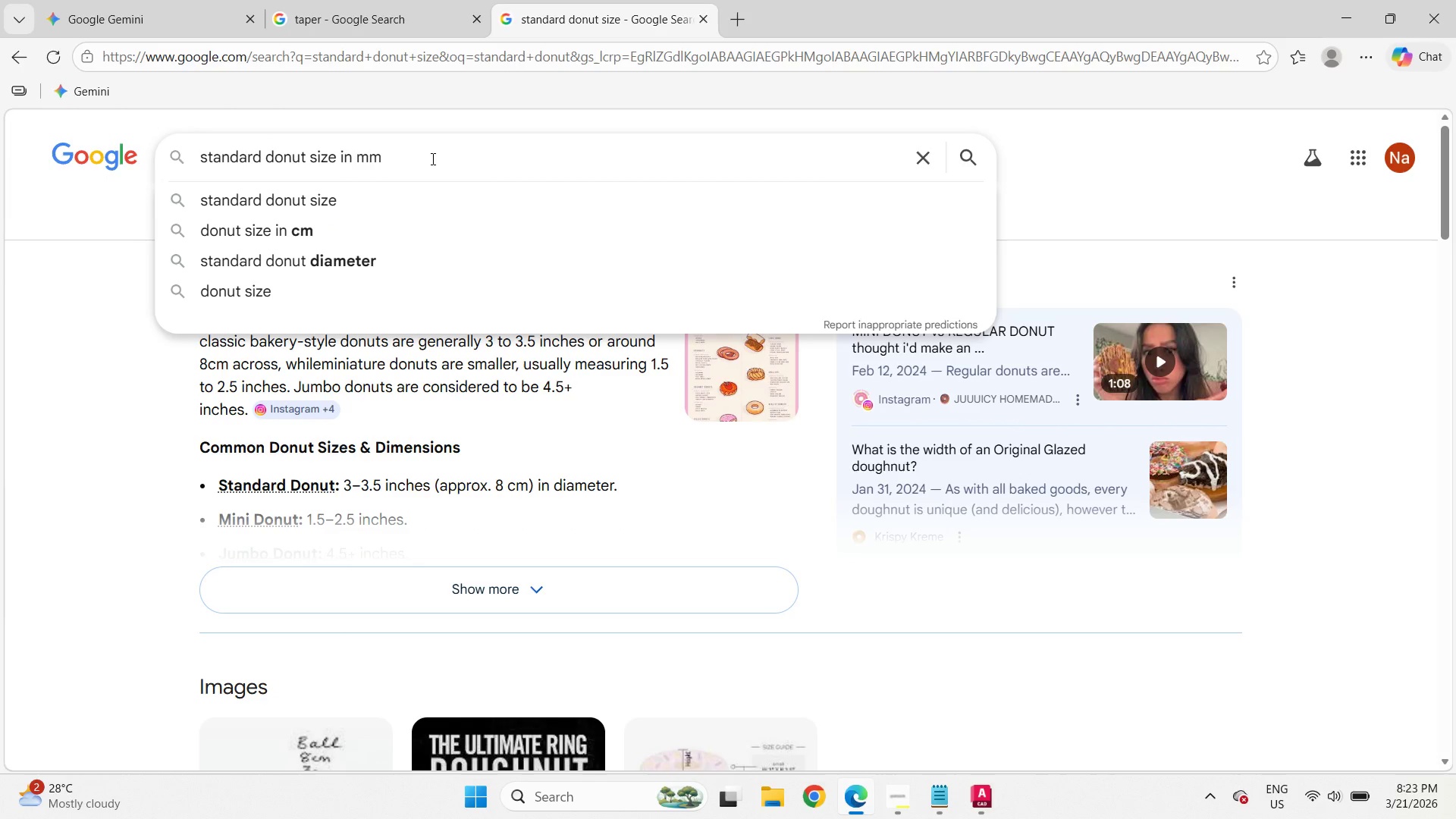 
key(Enter)
 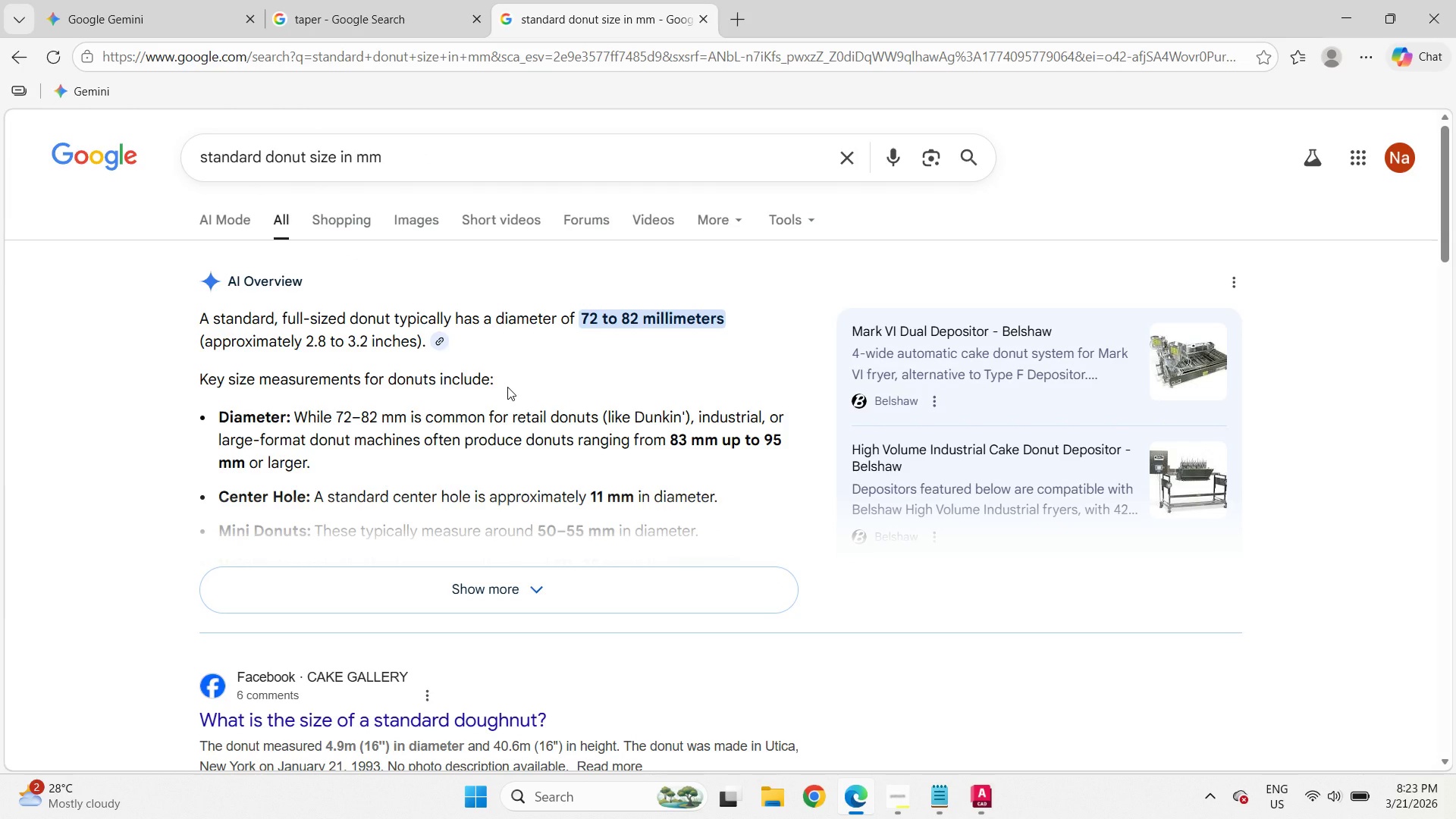 
wait(9.42)
 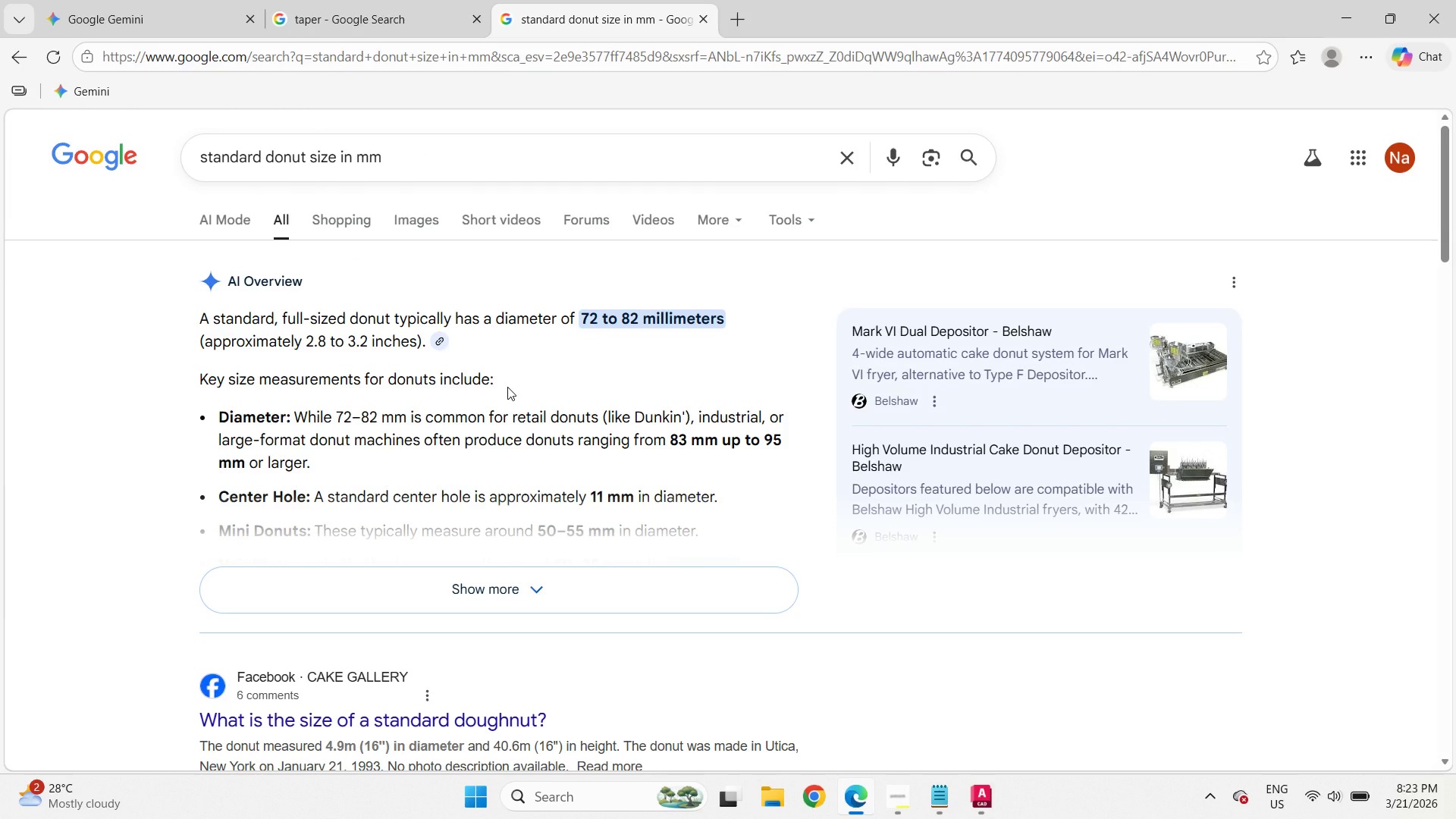 
scroll: coordinate [507, 462], scroll_direction: down, amount: 1.0
 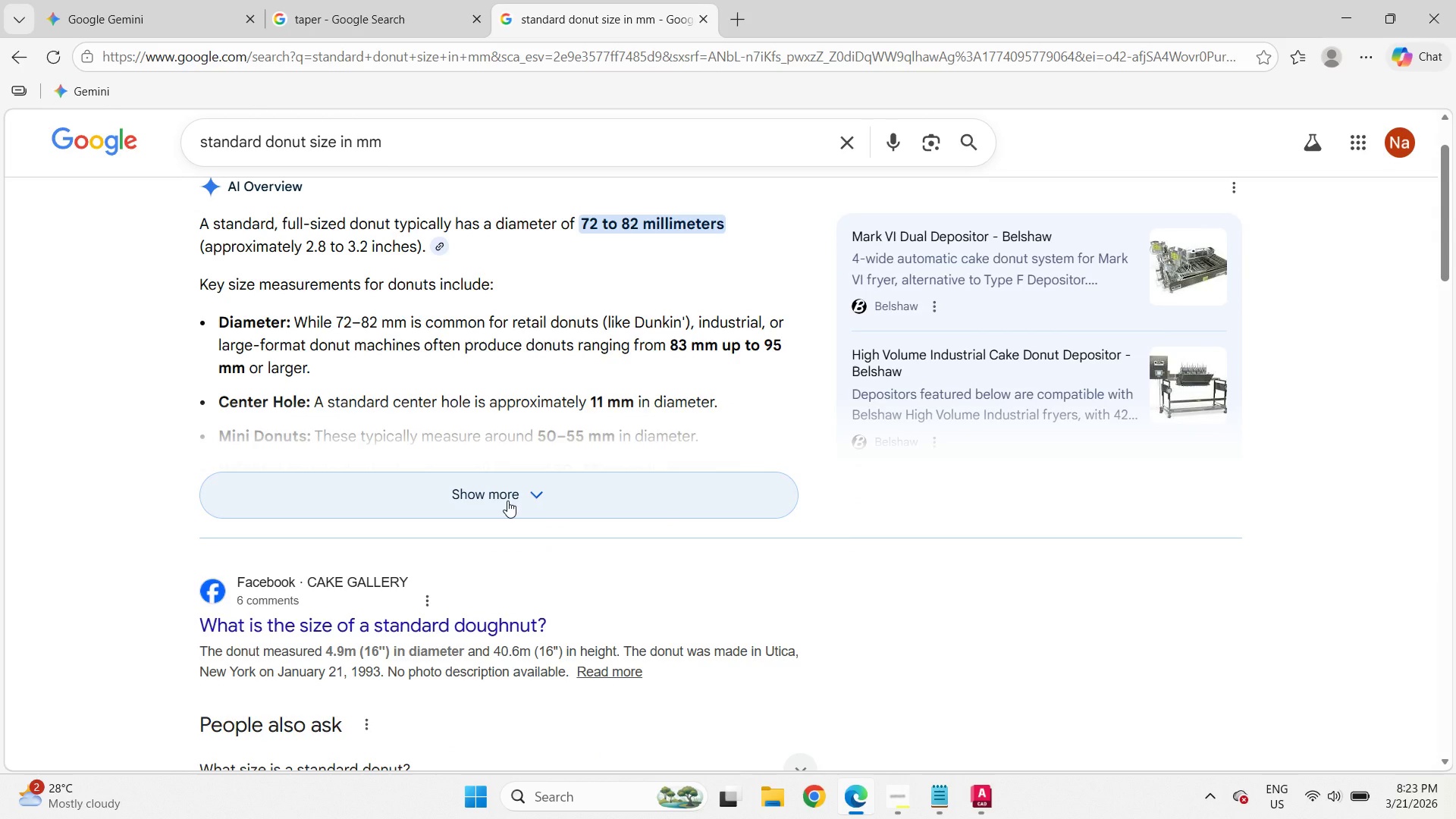 
left_click([507, 500])
 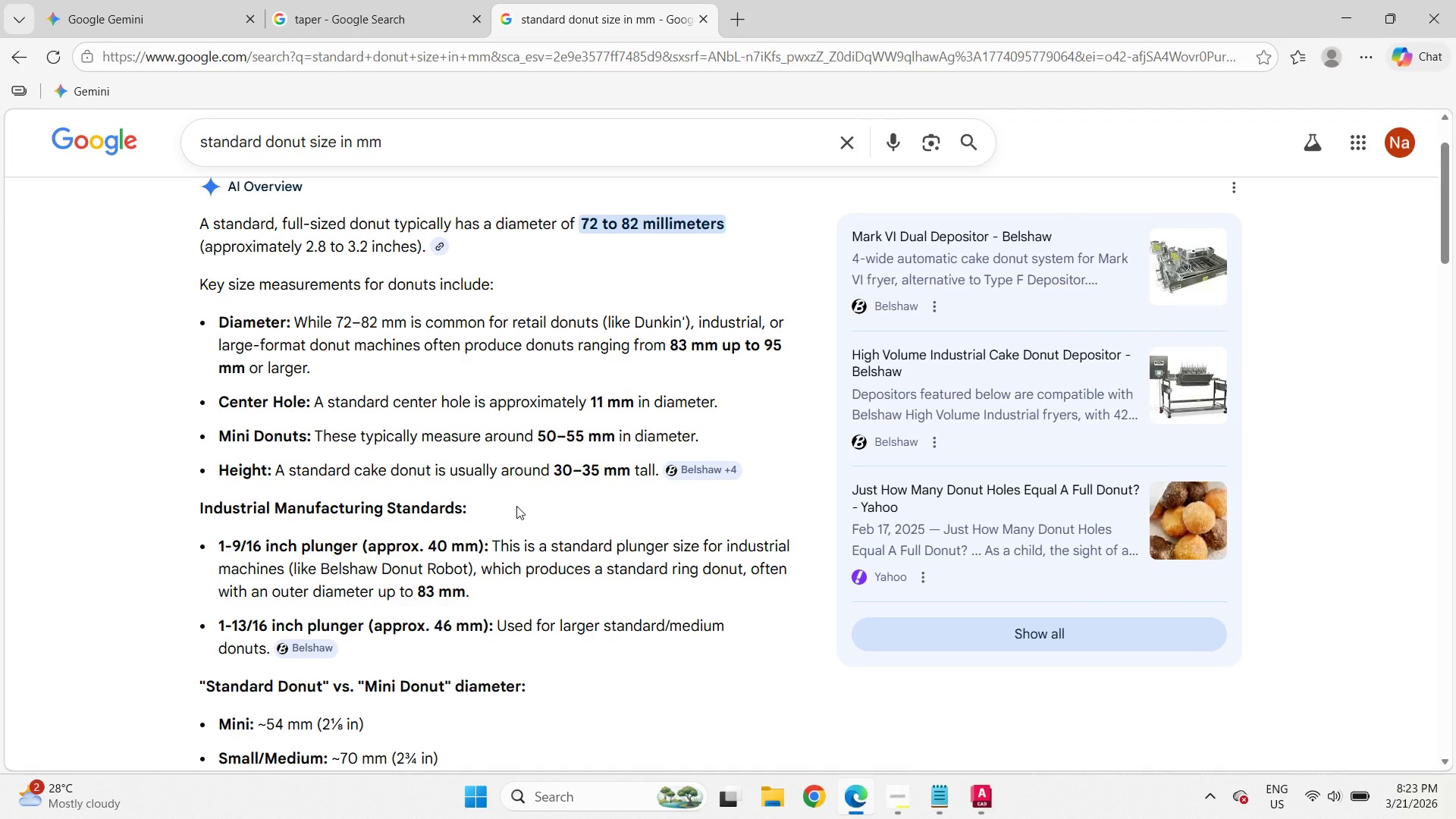 
wait(19.23)
 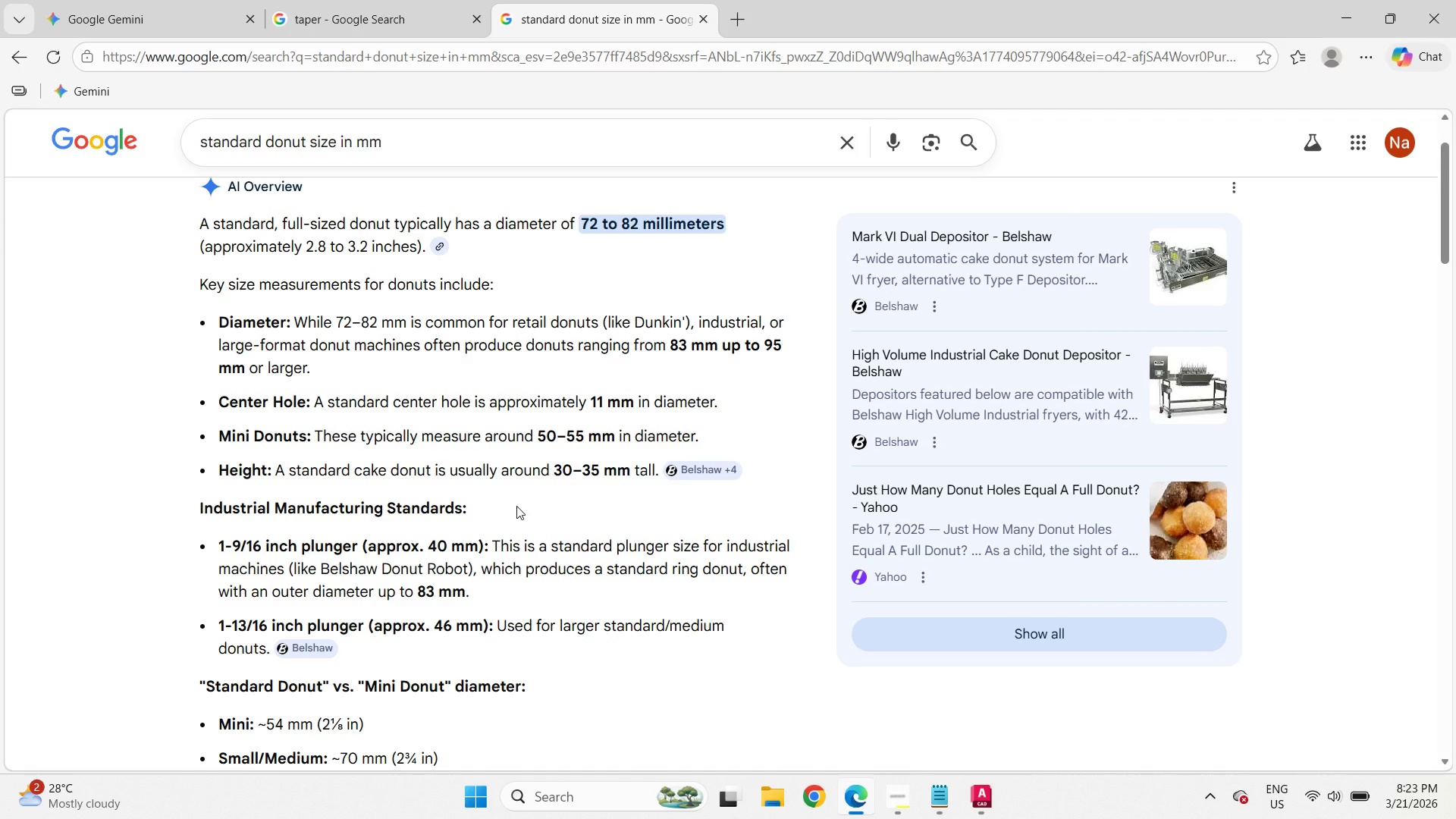 
mouse_move([978, 770])
 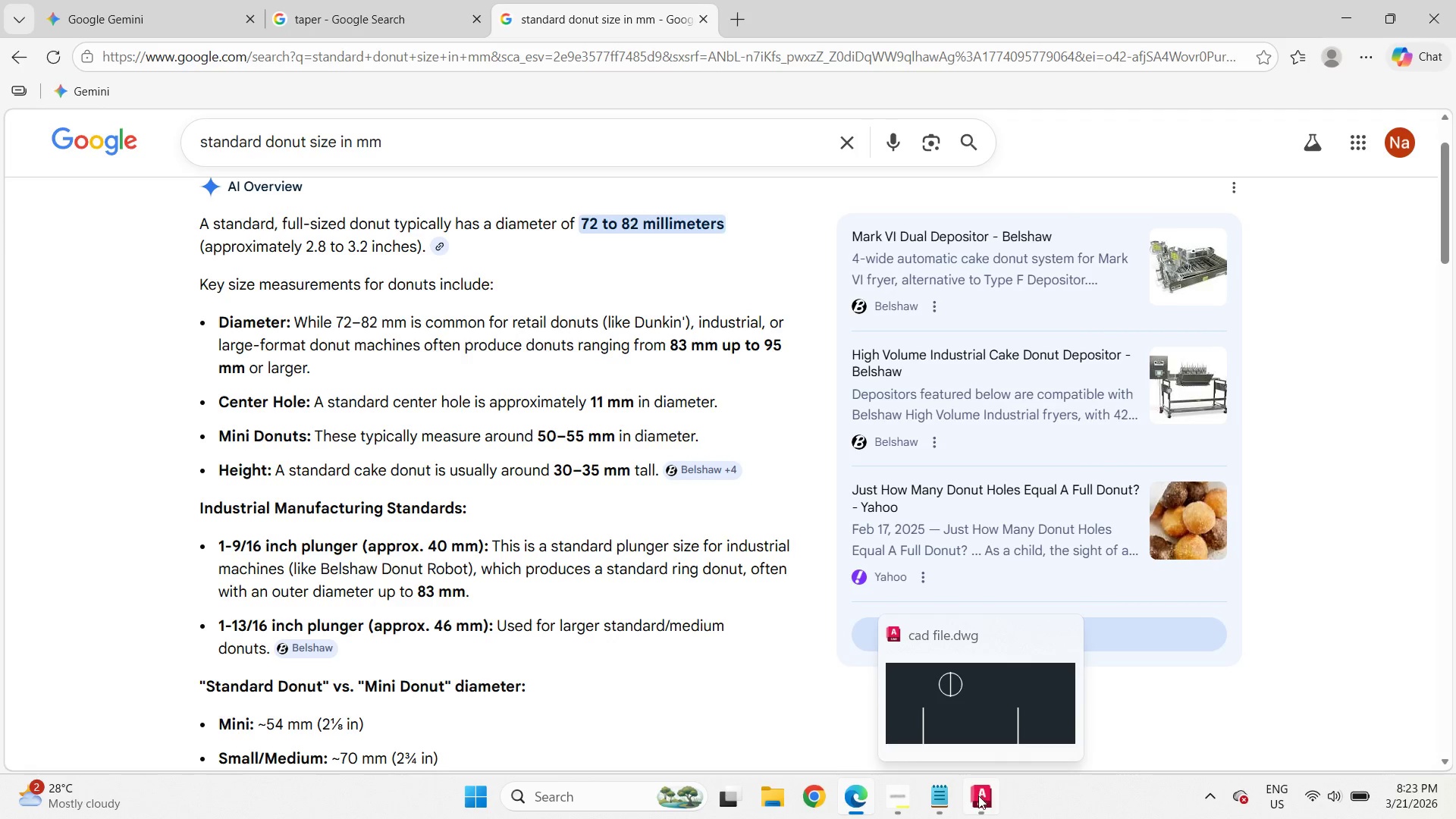 
left_click([978, 796])
 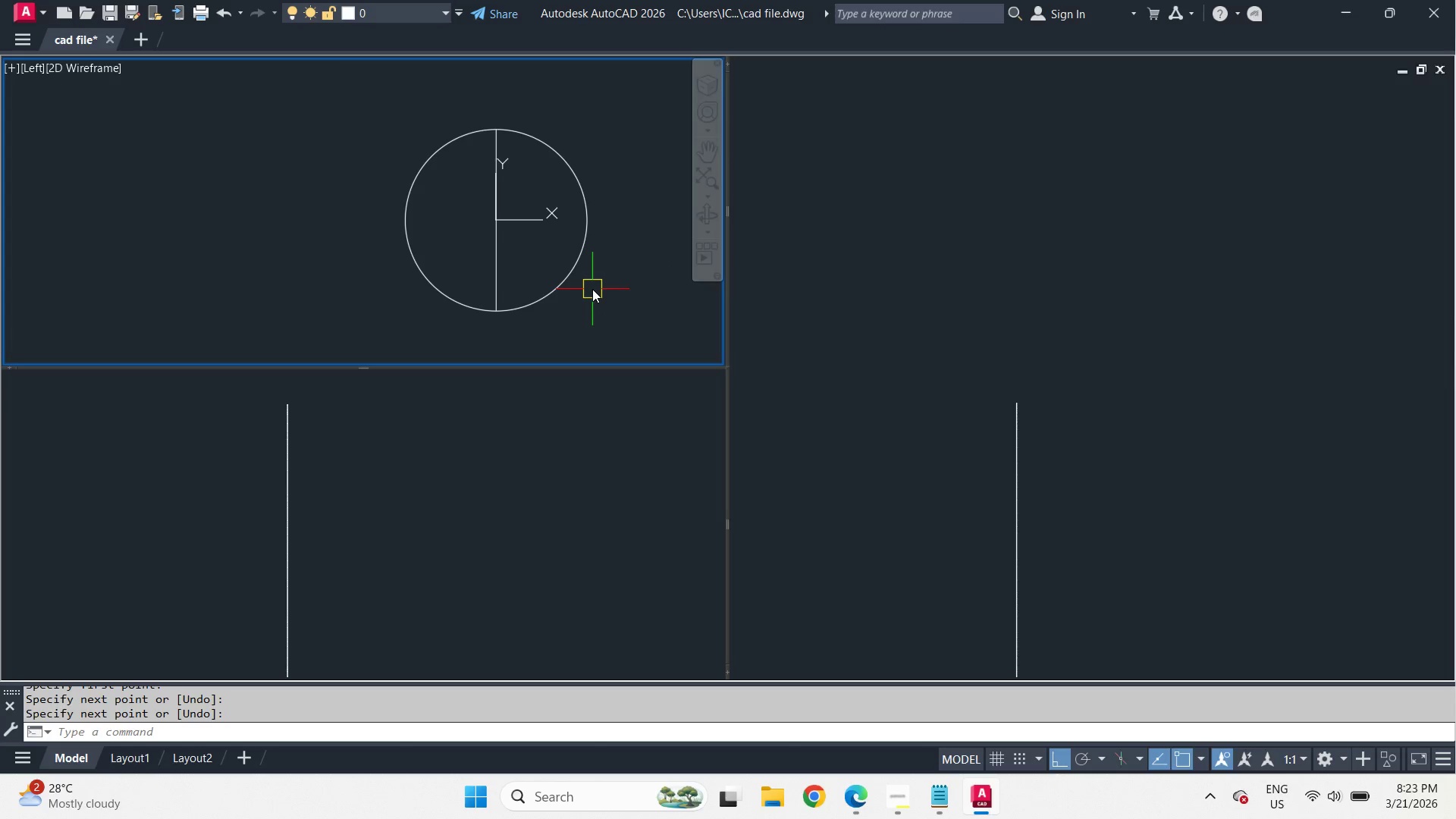 
scroll: coordinate [529, 185], scroll_direction: up, amount: 1.0
 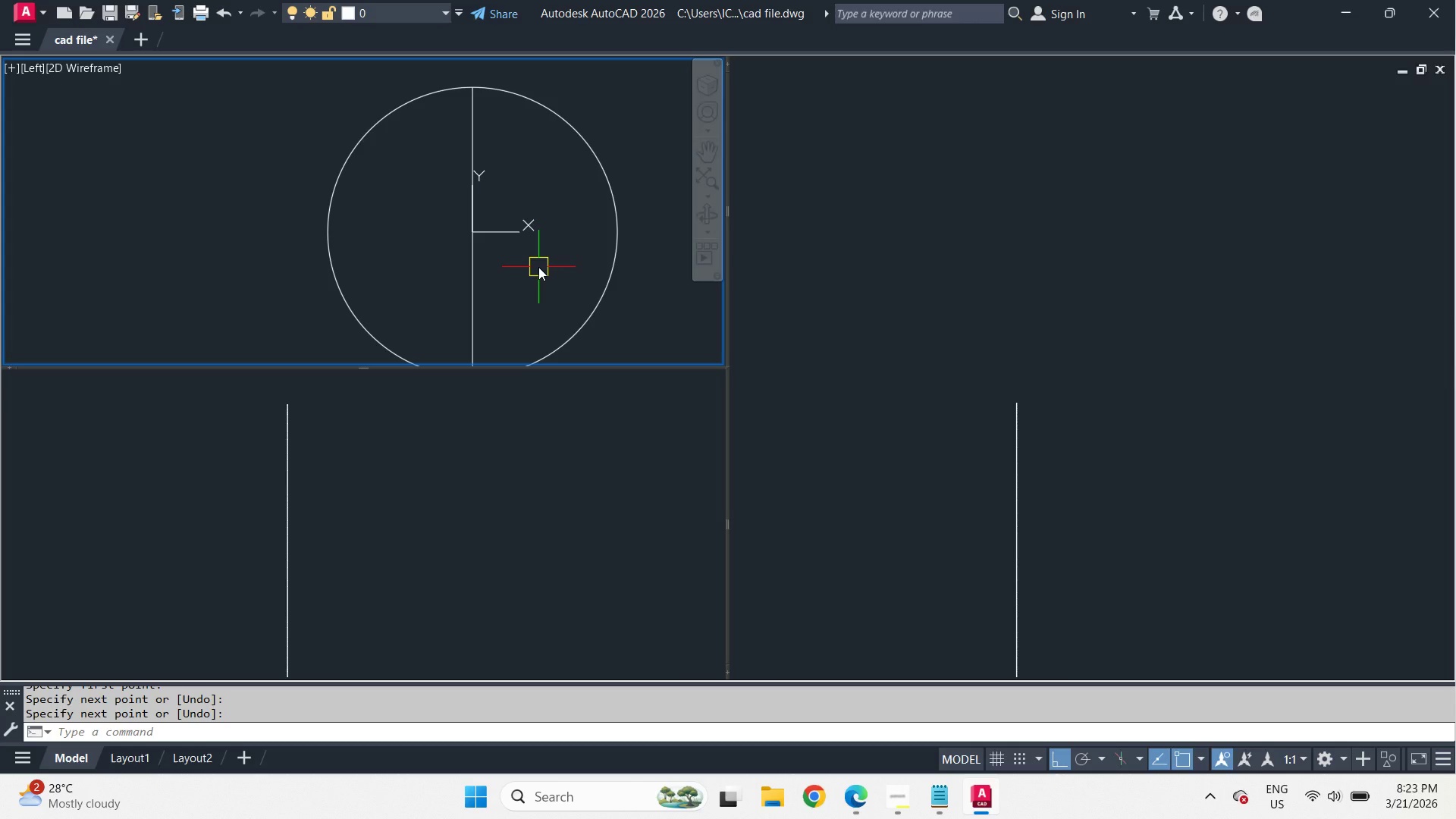 
key(L)
 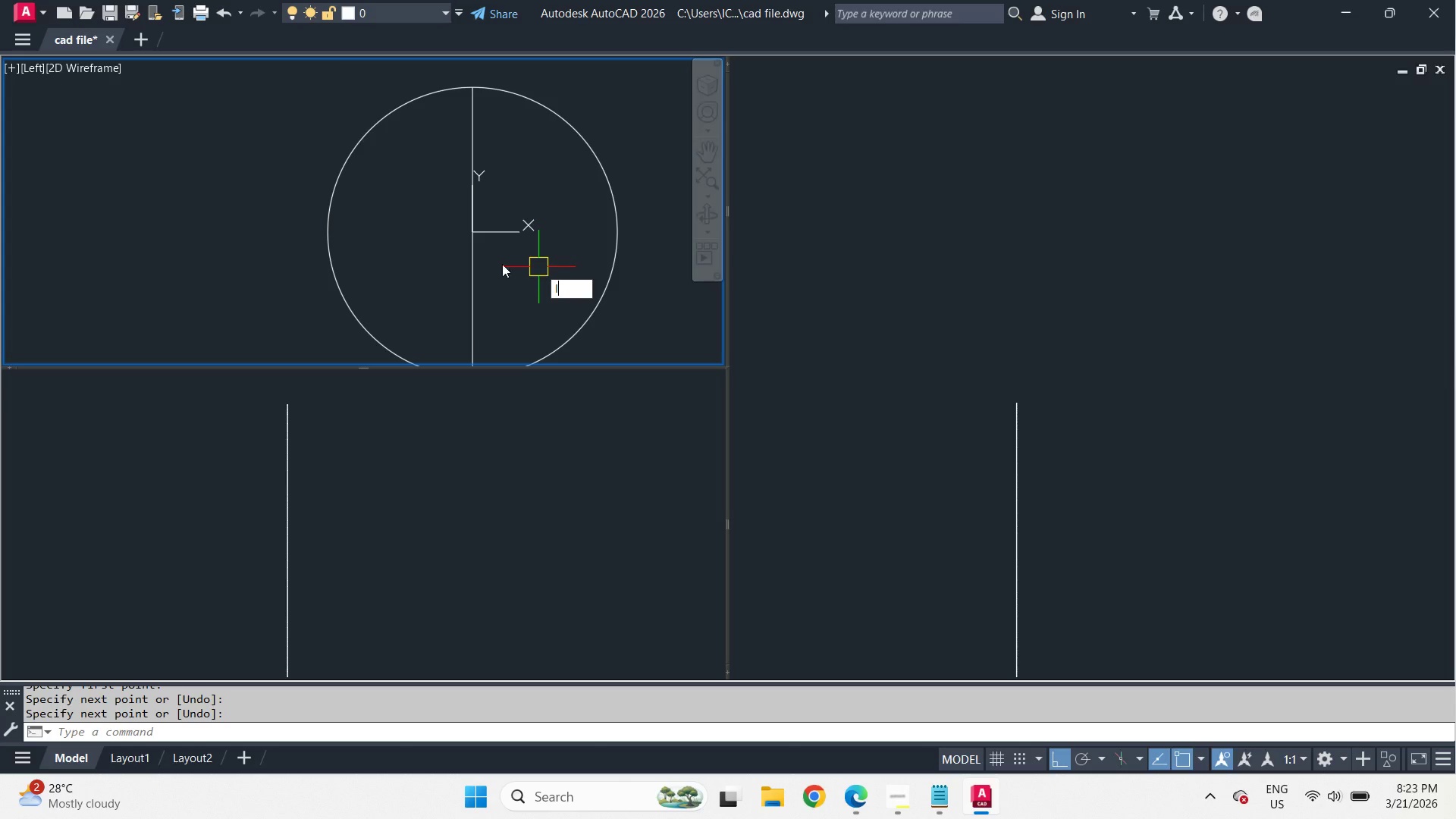 
key(Space)
 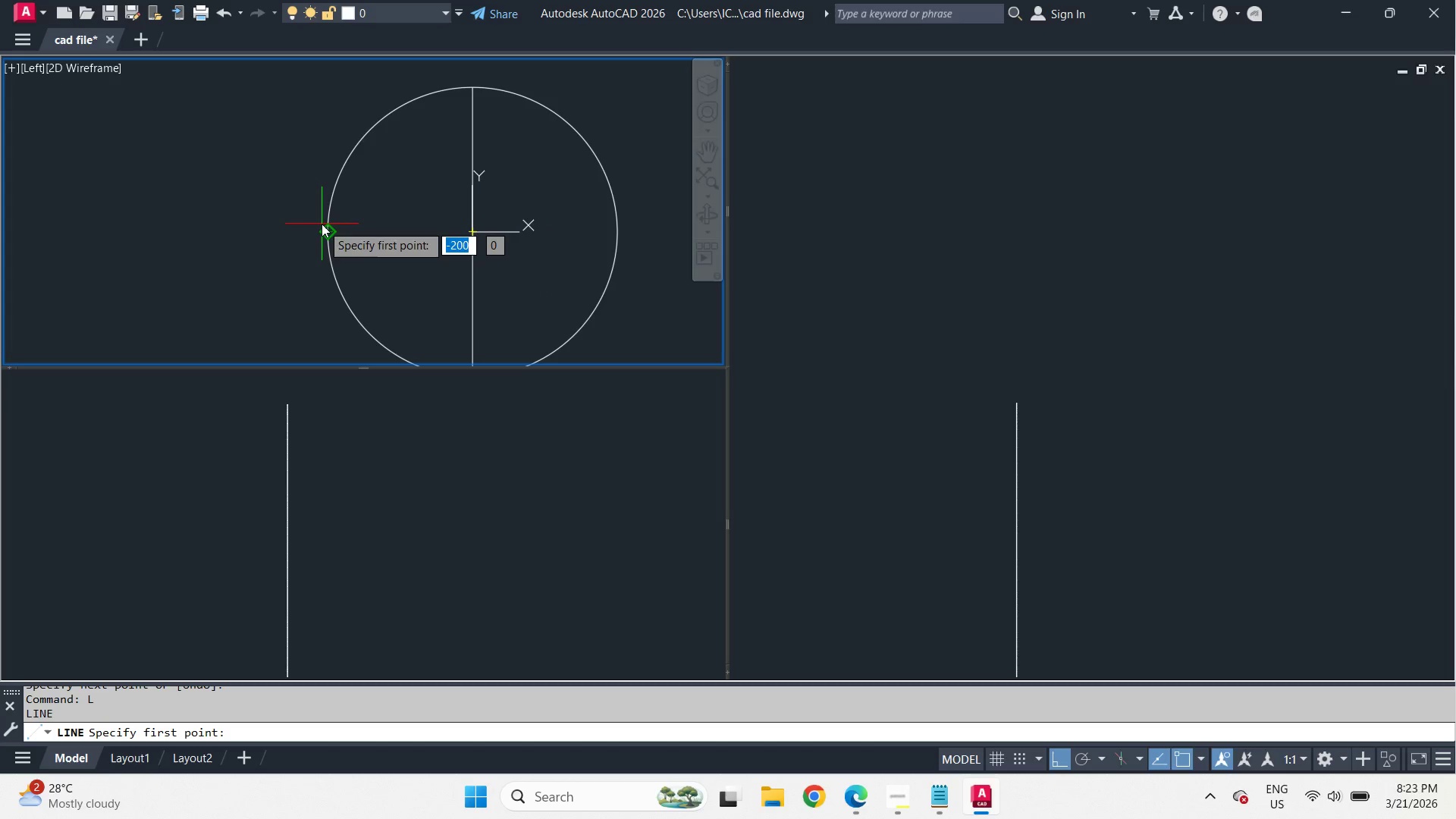 
left_click_drag(start_coordinate=[322, 224], to_coordinate=[327, 228])
 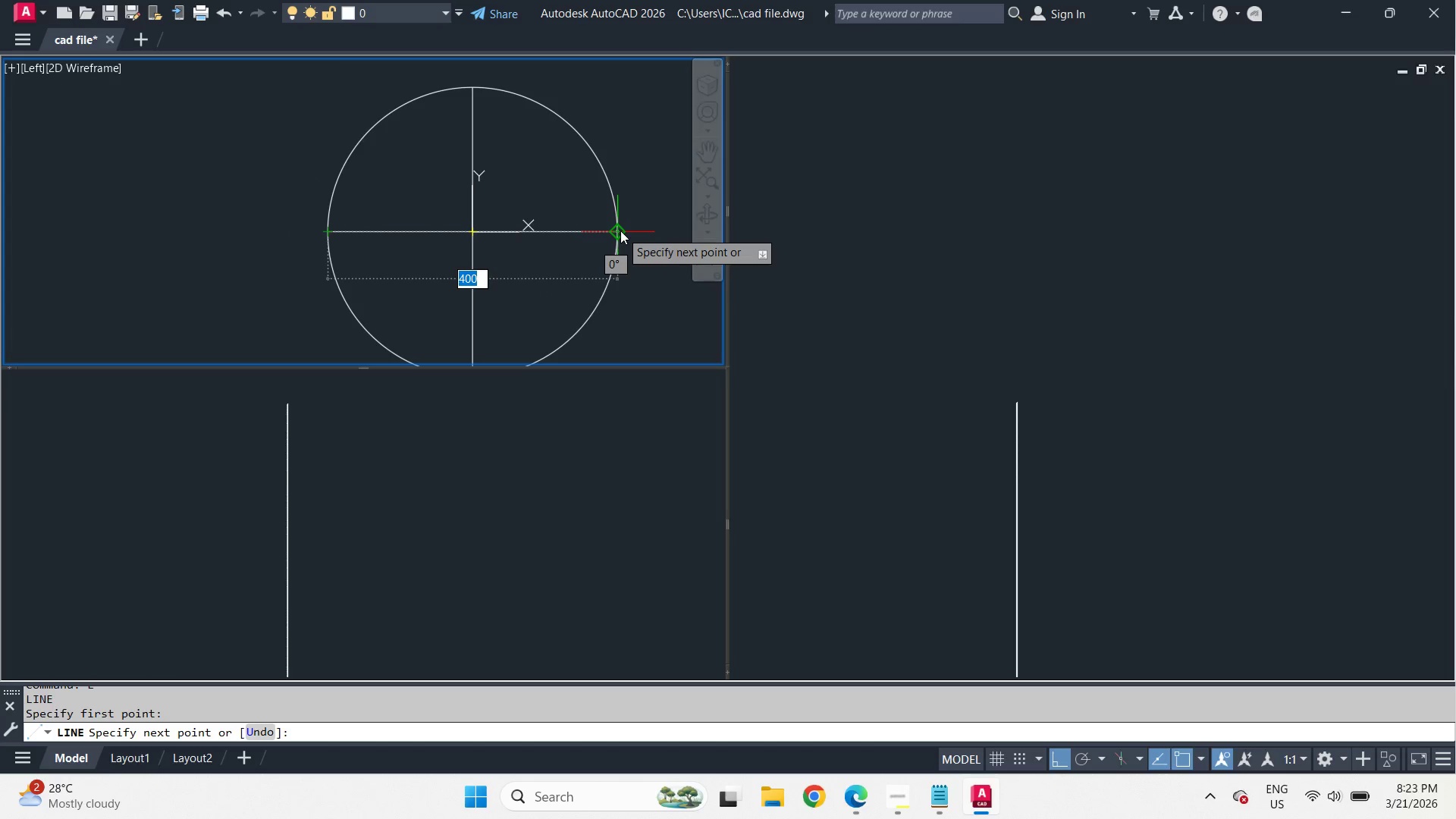 
left_click([620, 231])
 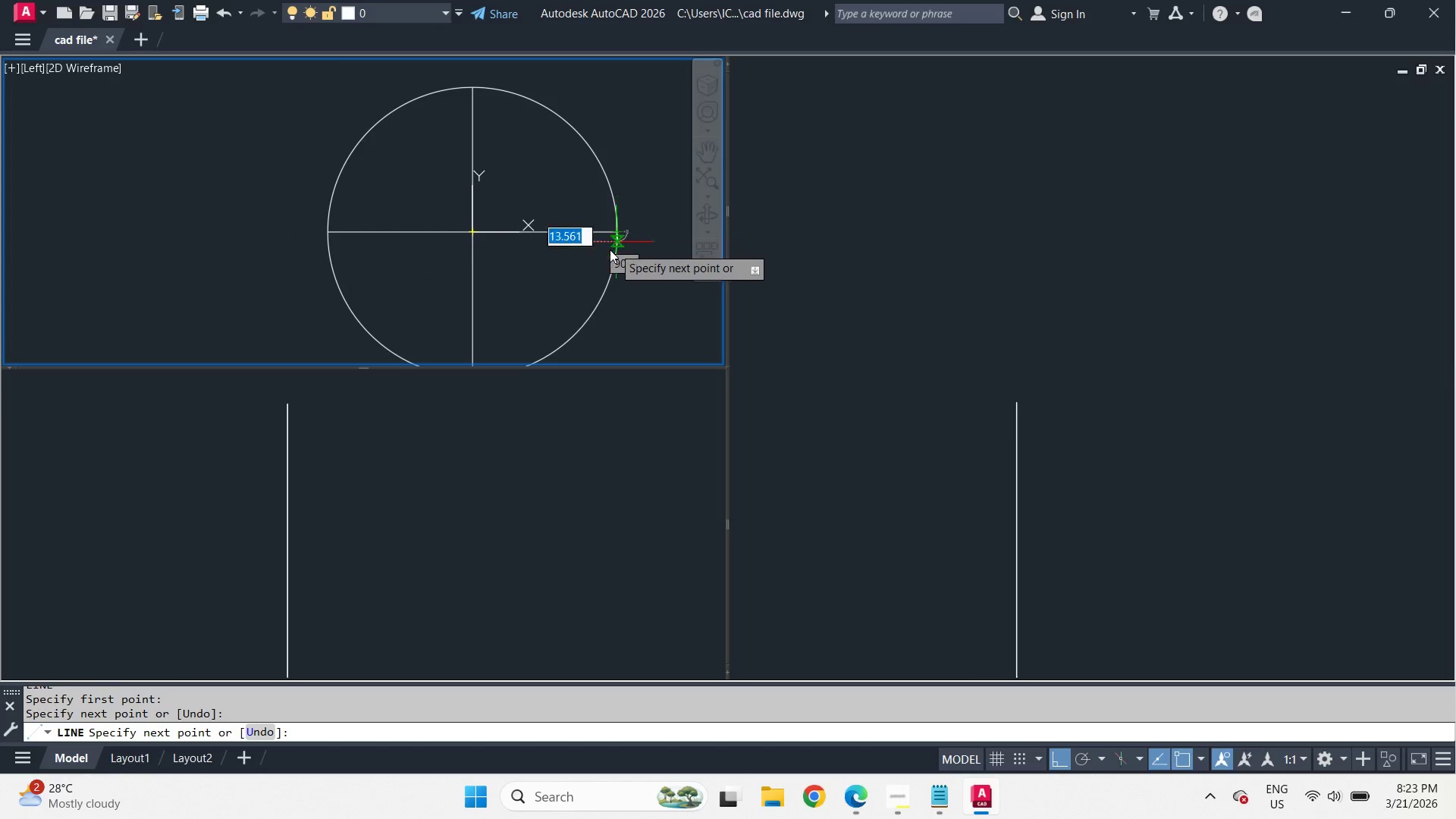 
key(Space)
 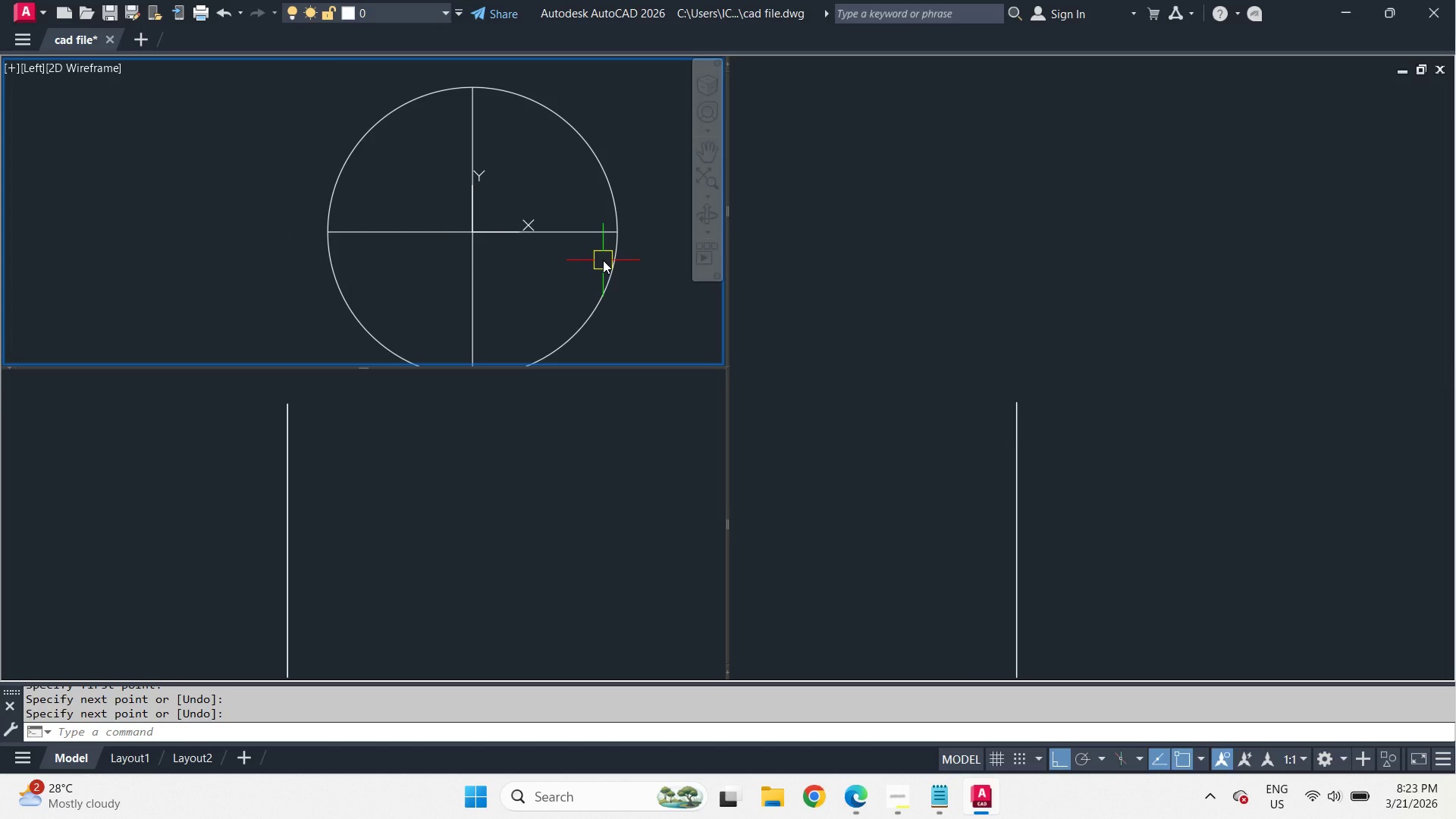 
key(O)